 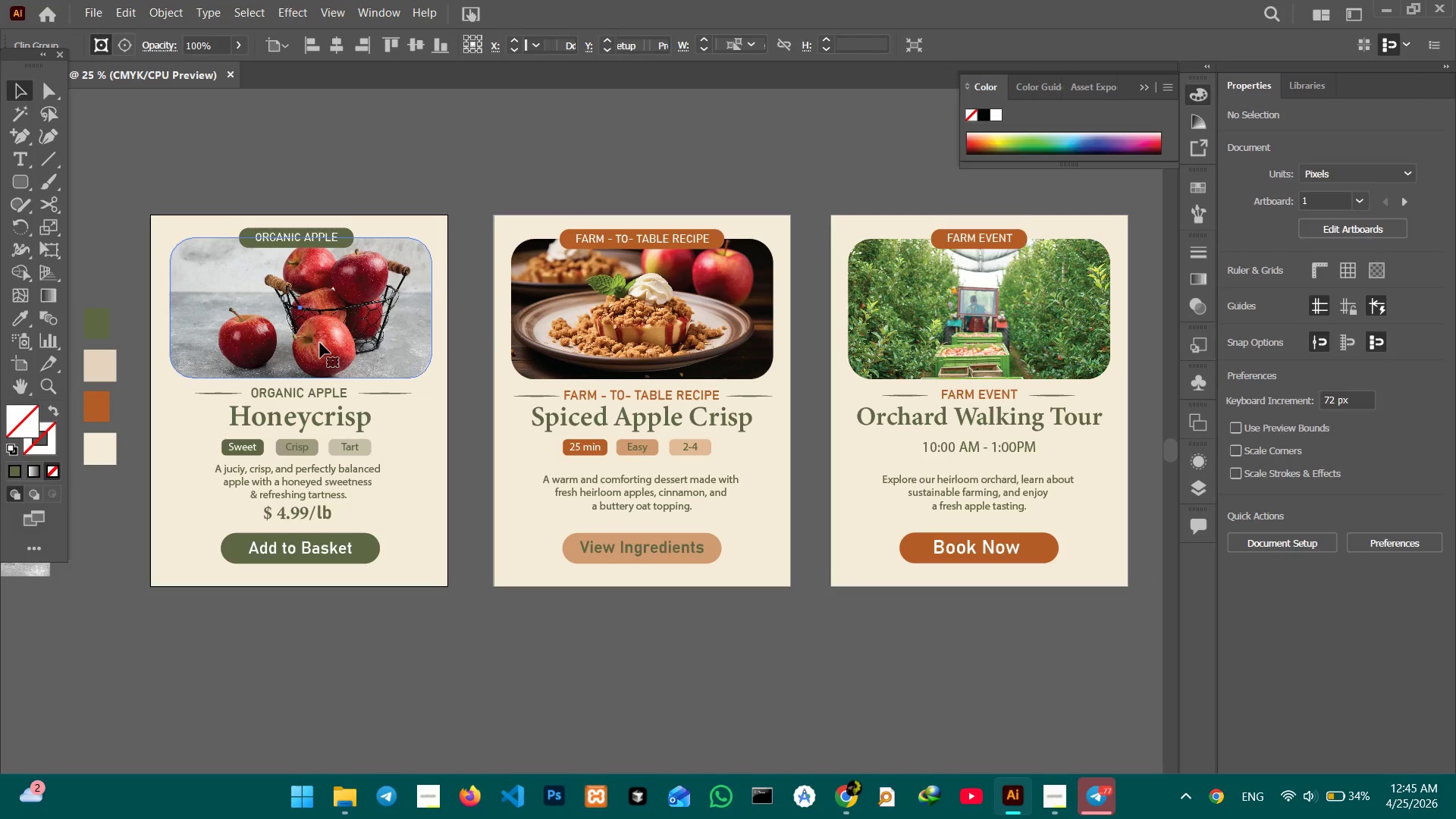 
hold_key(key=ShiftLeft, duration=1.84)
left_click([704, 334])
 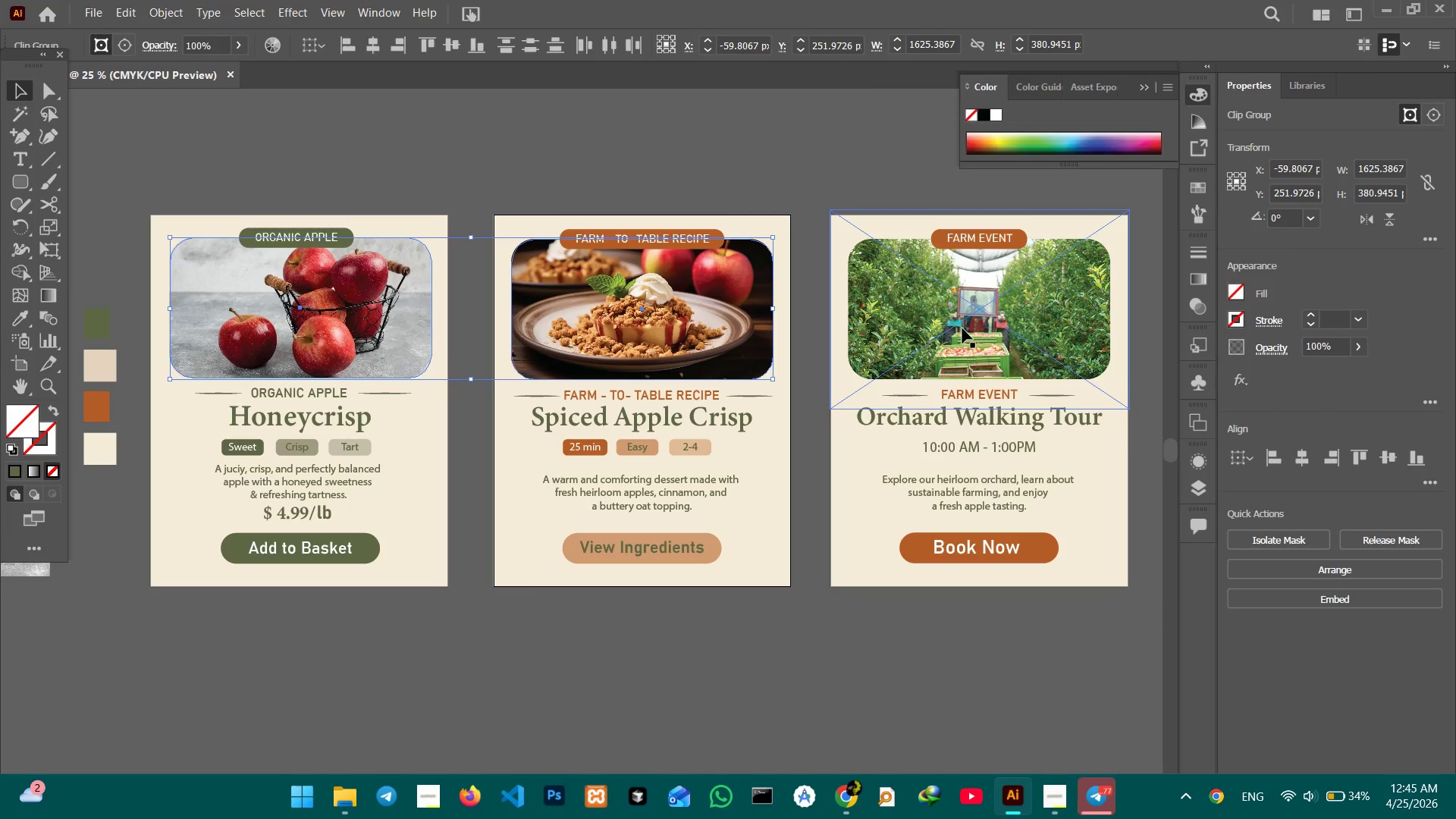 
left_click([959, 330])
 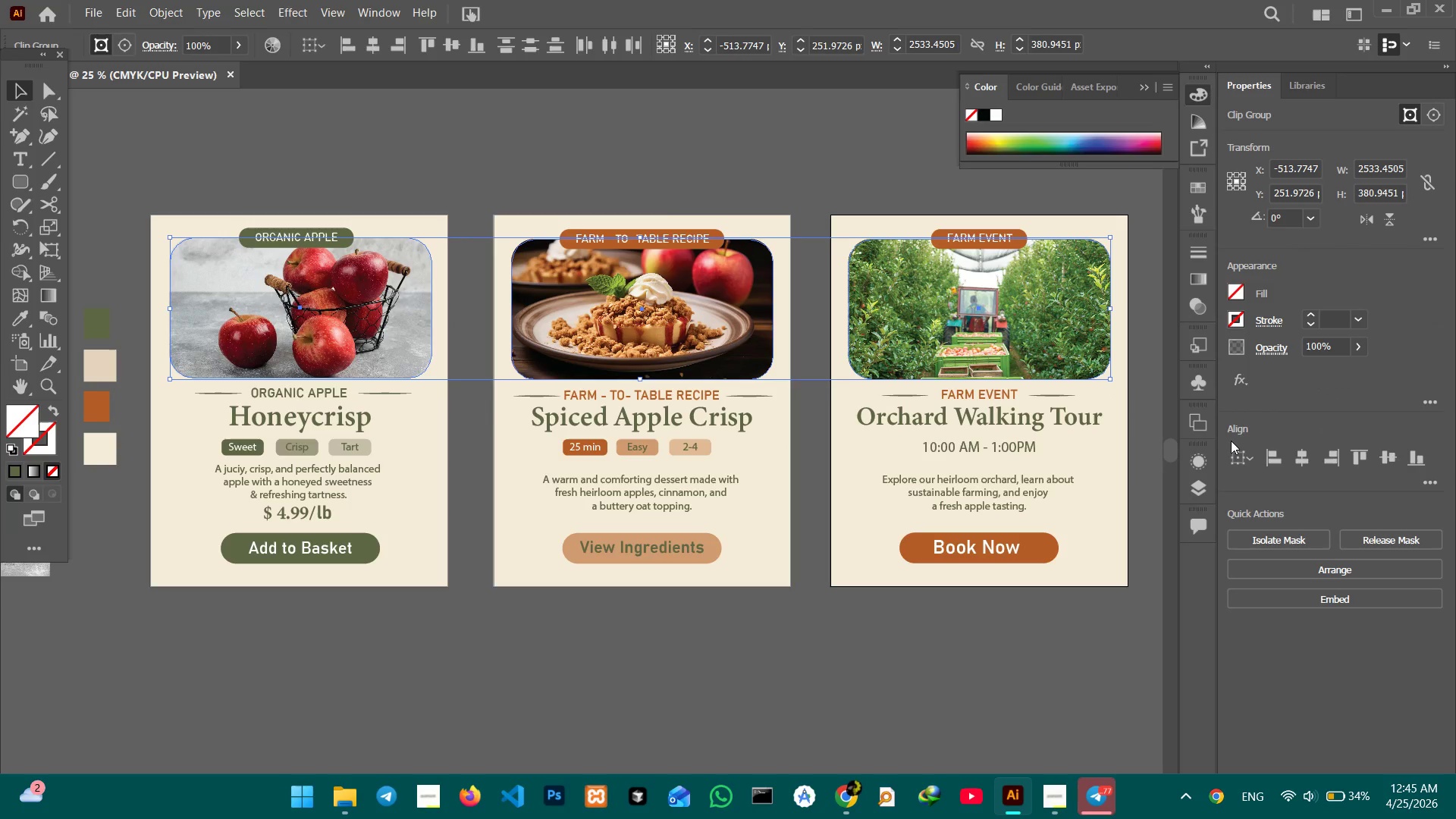 
left_click([1194, 495])
 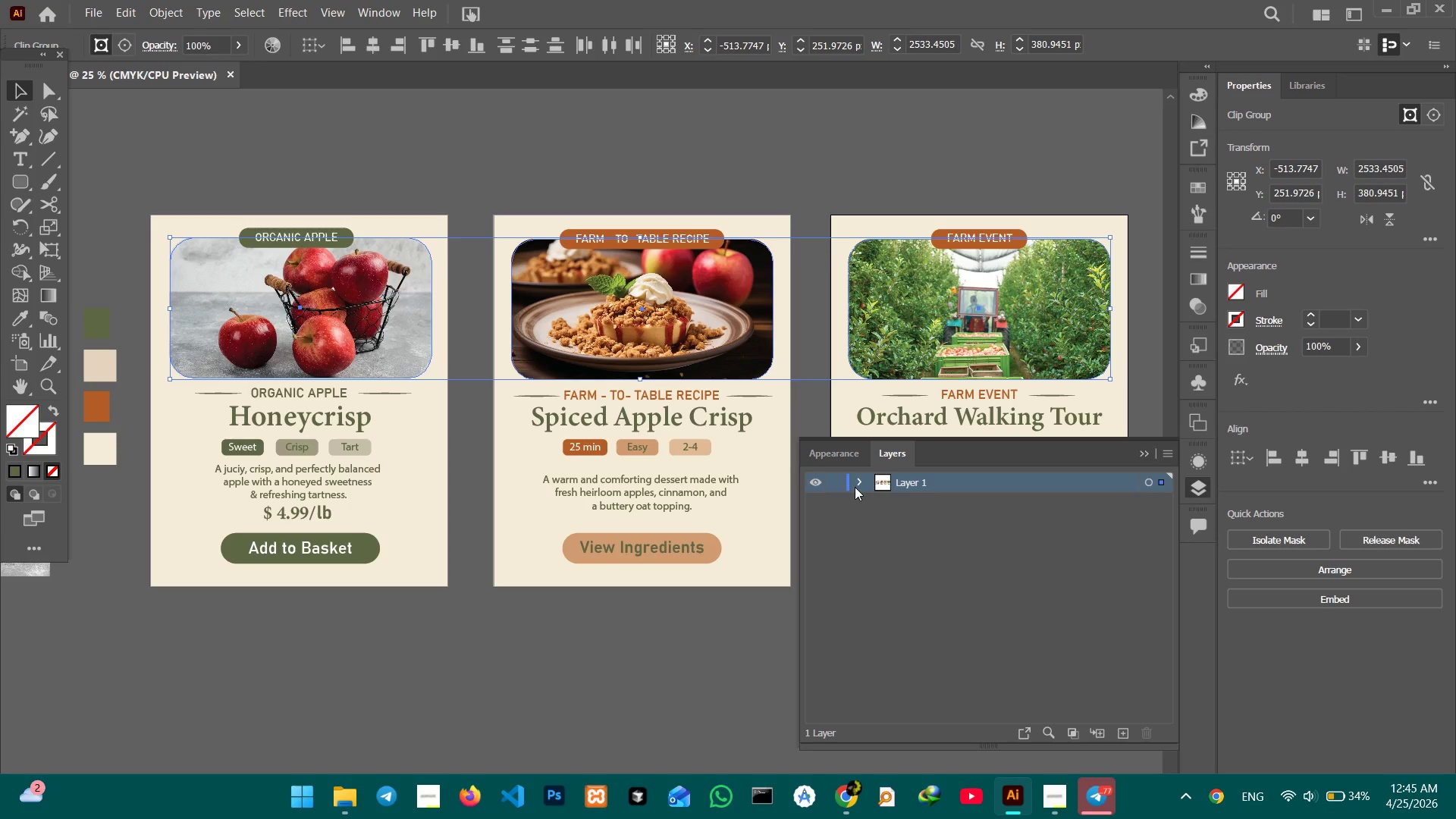 
left_click([855, 487])
 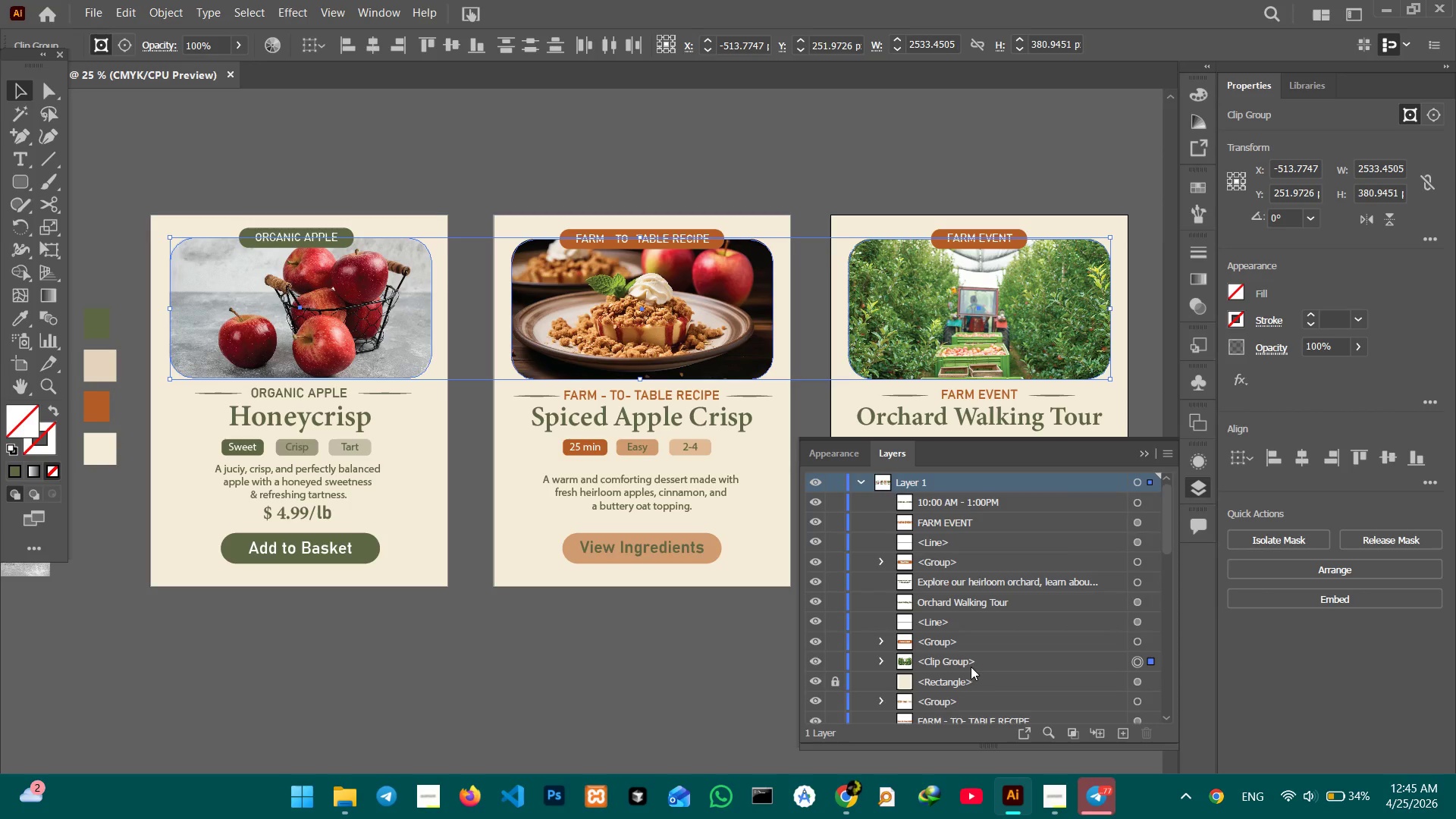 
scroll: coordinate [970, 659], scroll_direction: down, amount: 3.0
 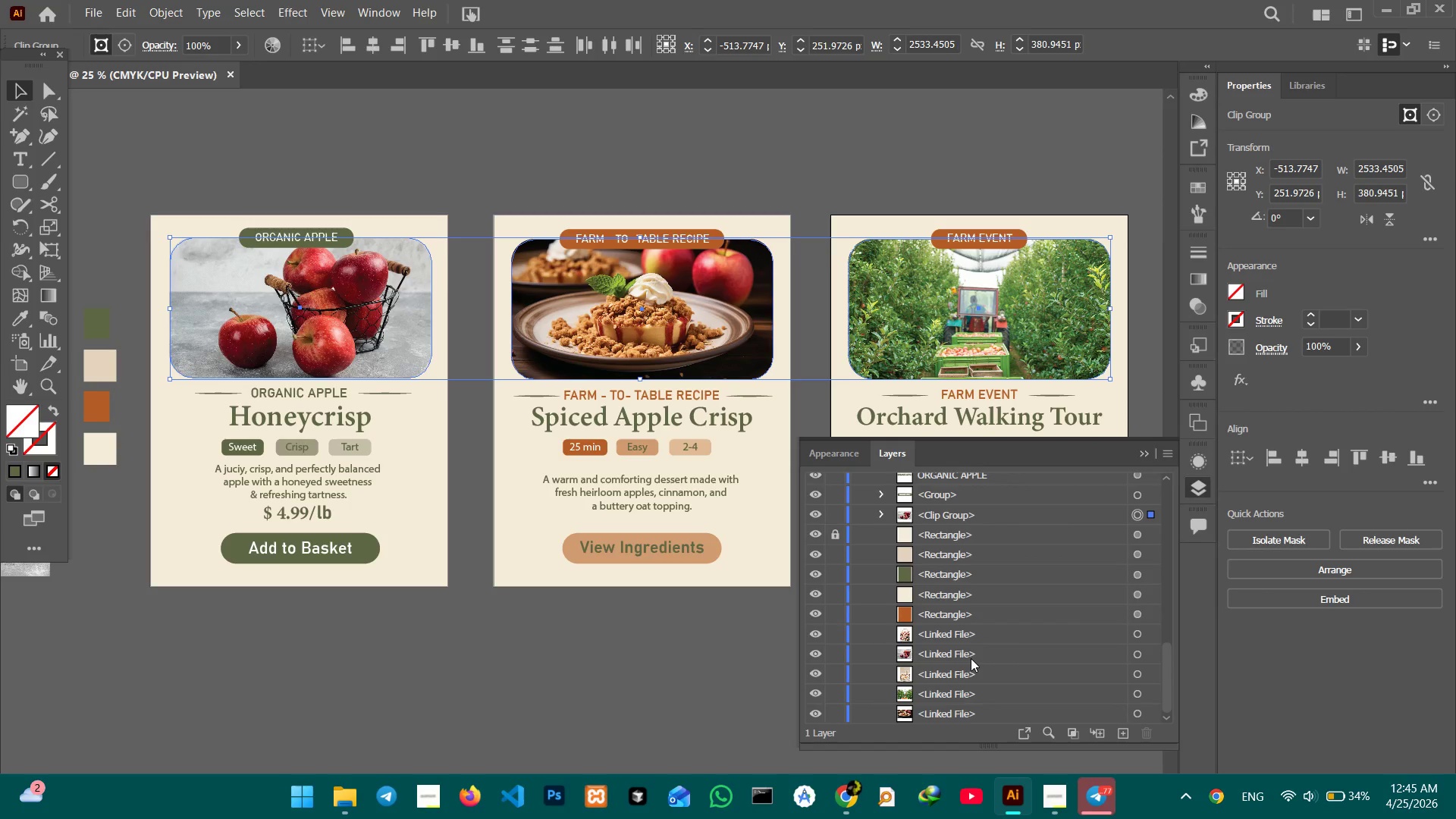 
scroll: coordinate [971, 658], scroll_direction: up, amount: 2.0
 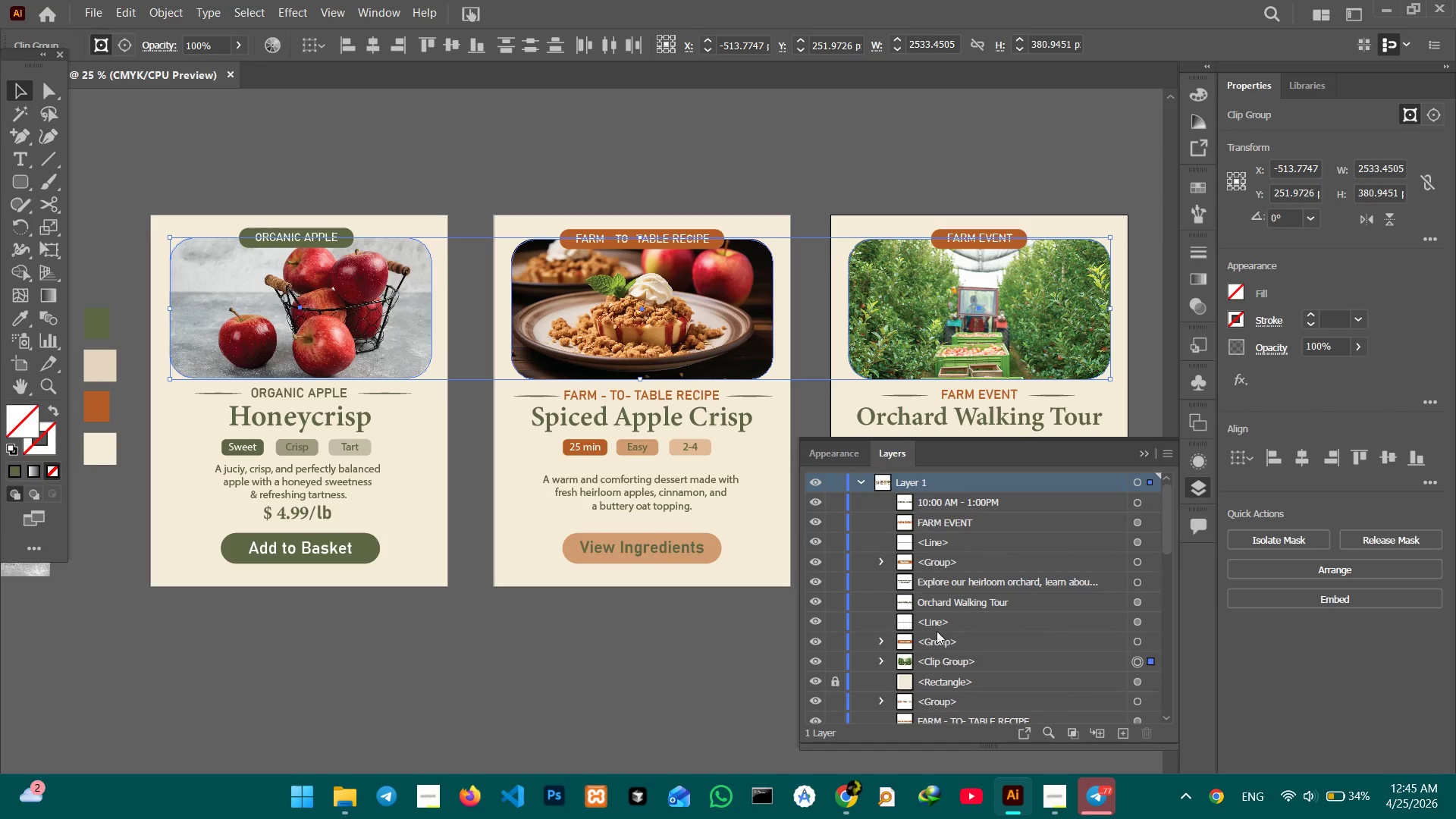 
left_click([949, 664])
 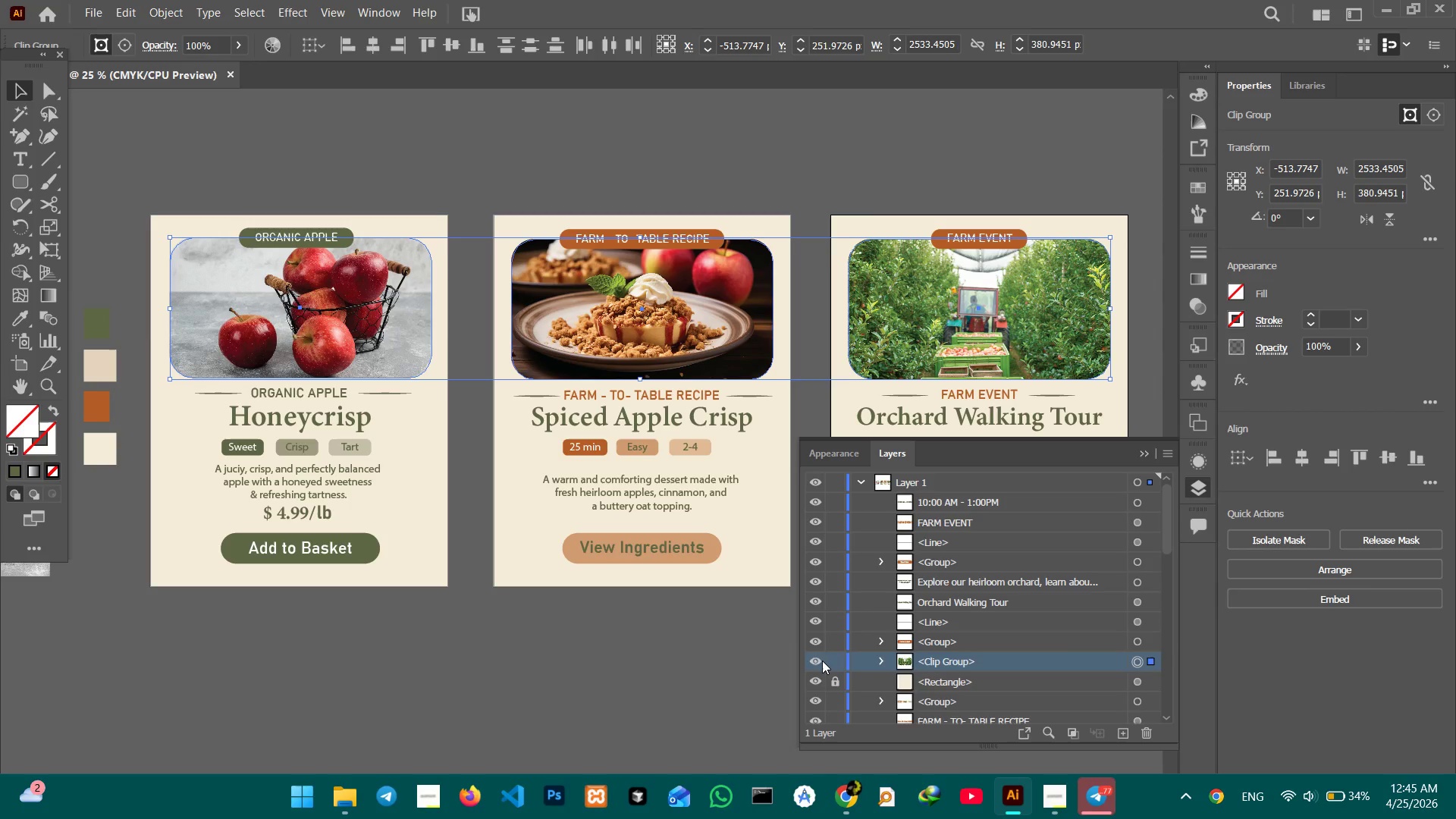 
left_click([822, 661])
 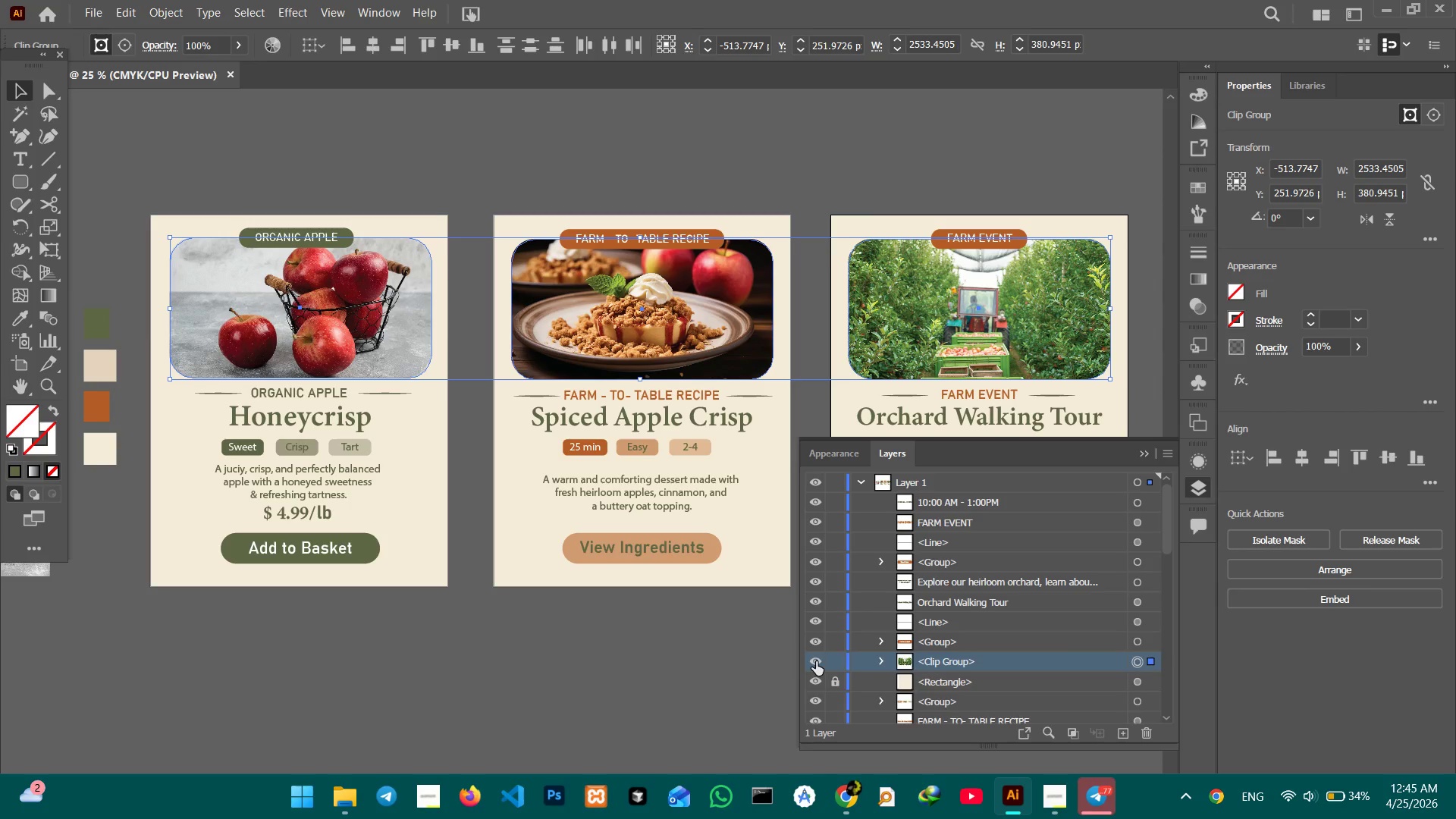 
left_click([814, 662])
 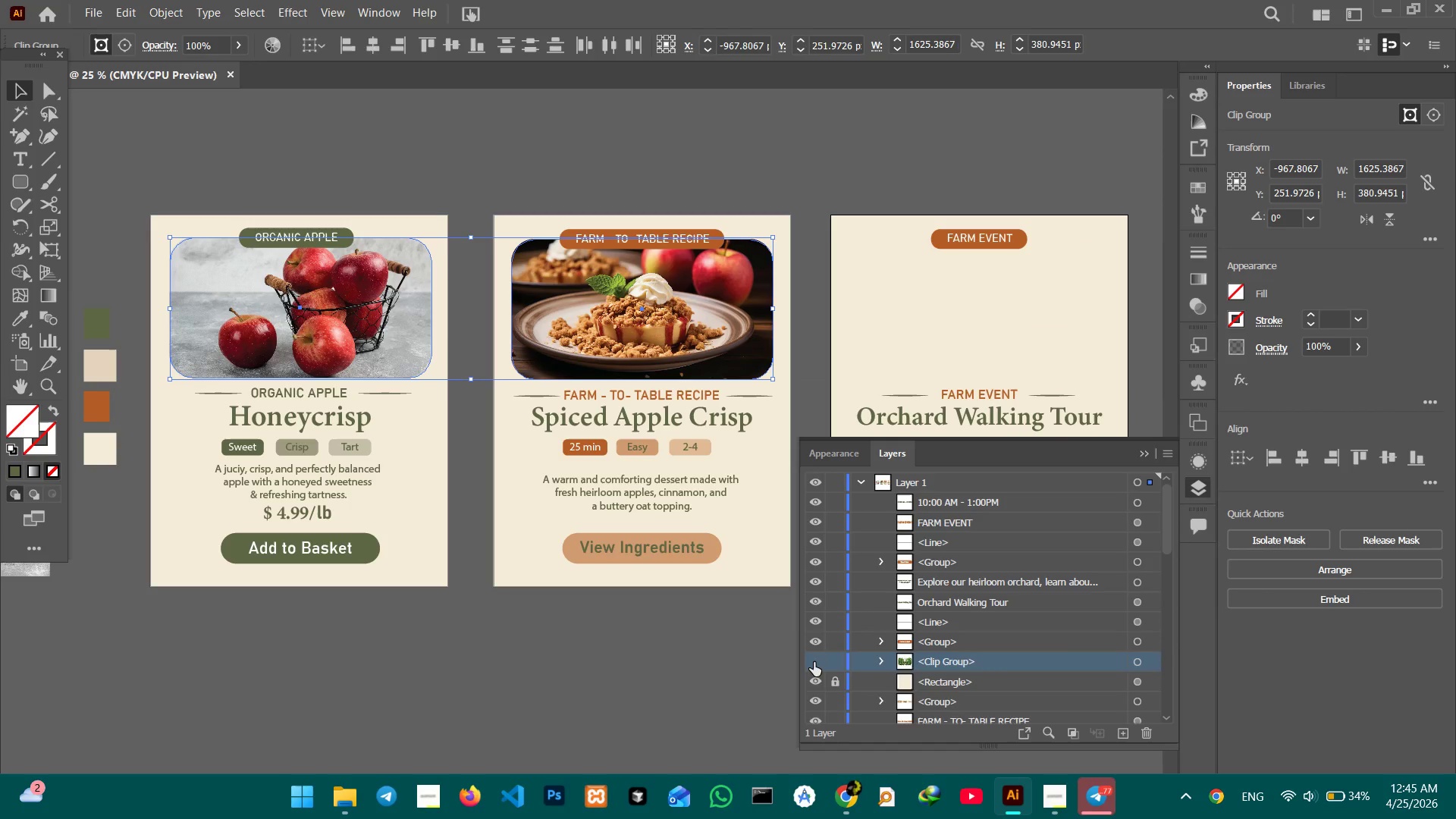 
left_click([814, 662])
 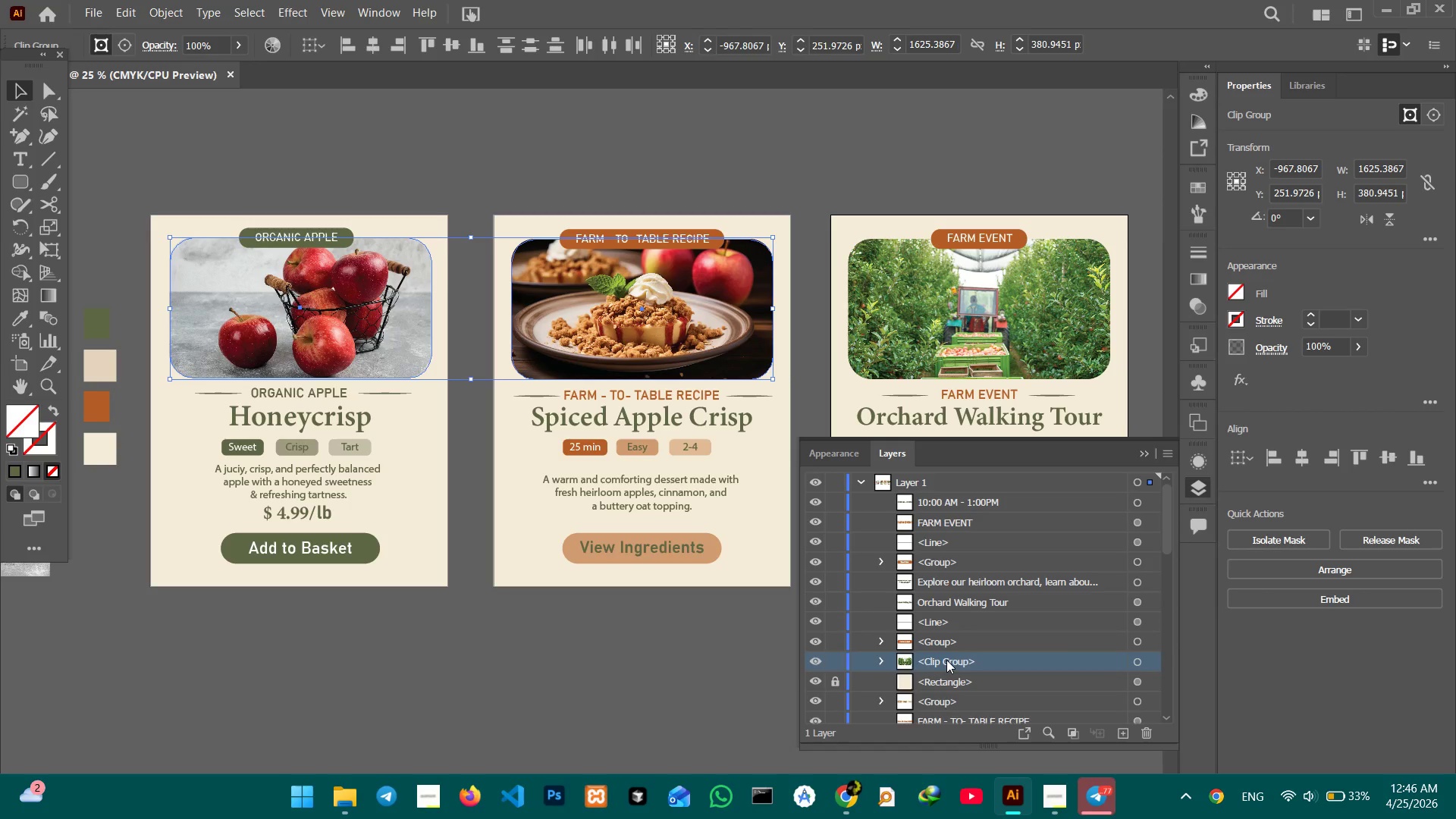 
double_click([946, 660])
 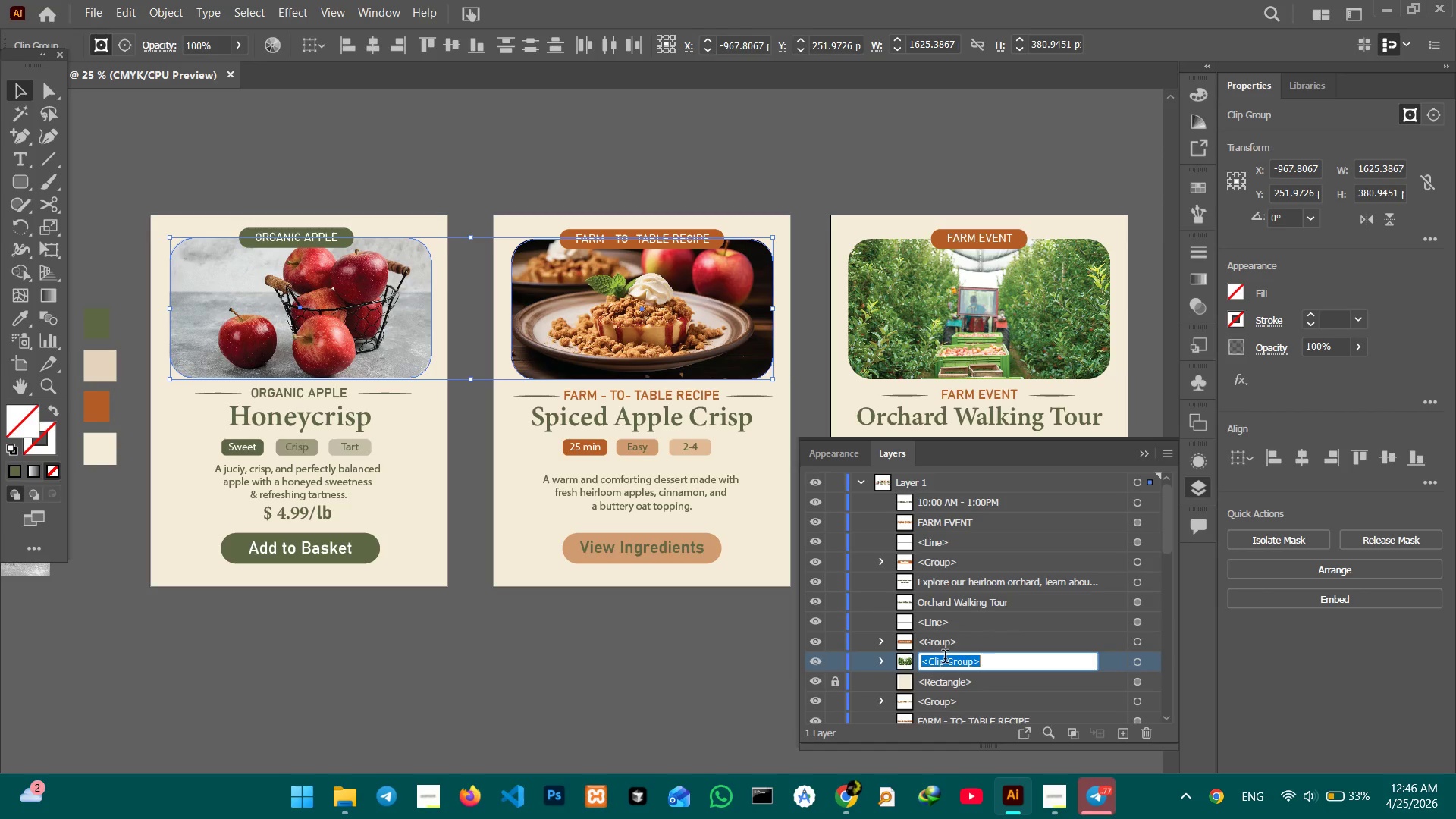 
type(image 3)
 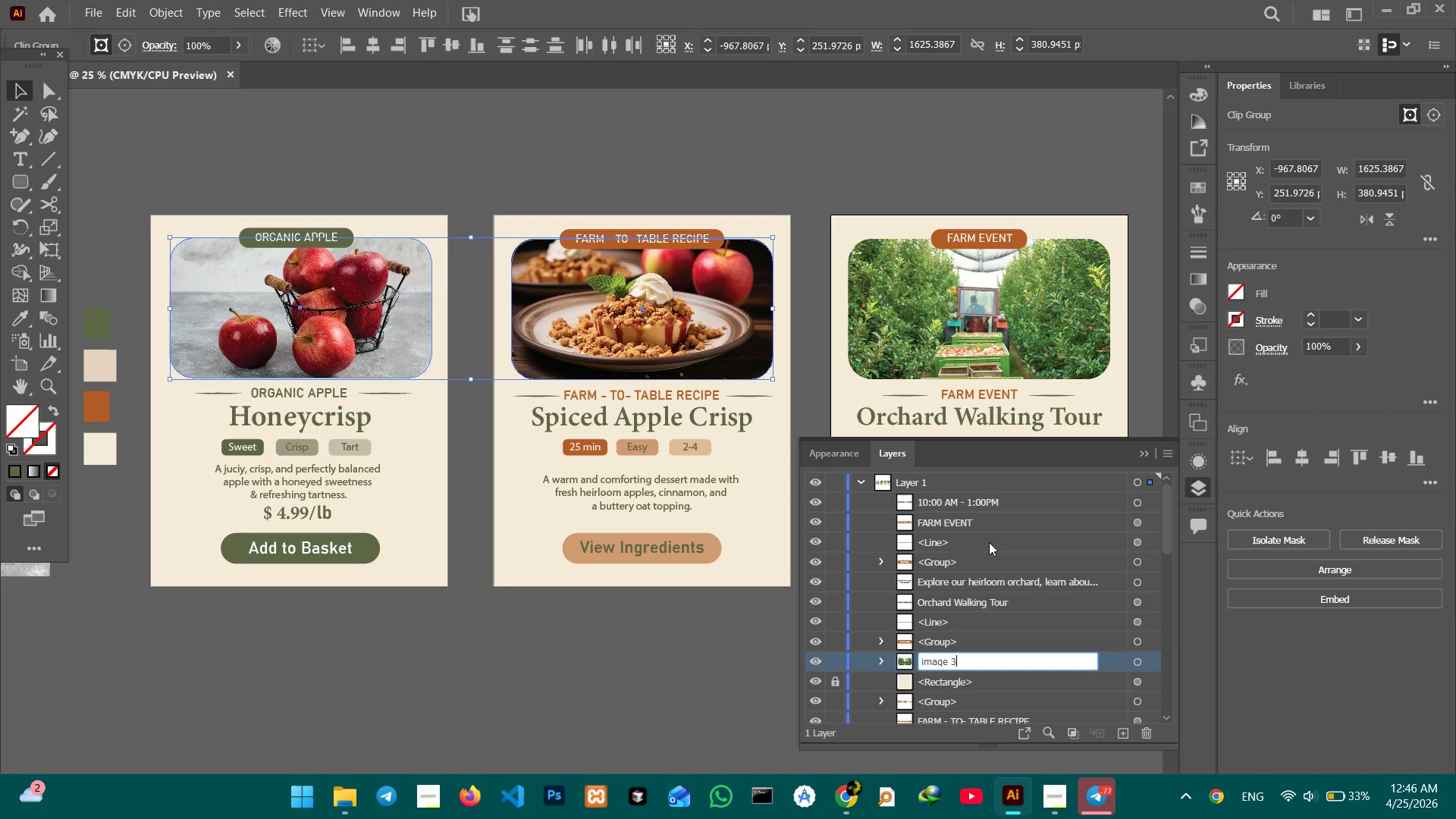 
scroll: coordinate [997, 554], scroll_direction: up, amount: 2.0
 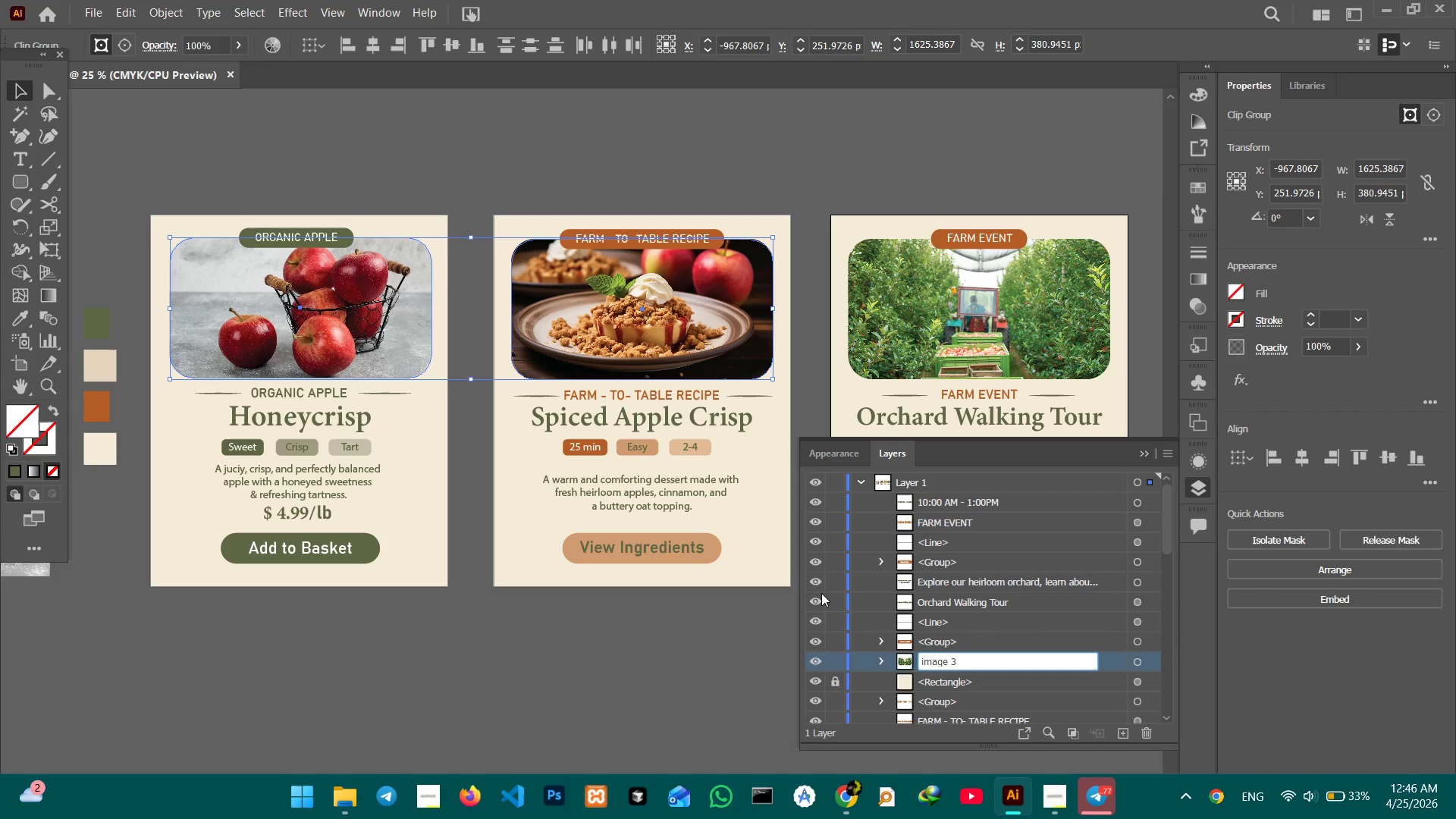 
key(Enter)
 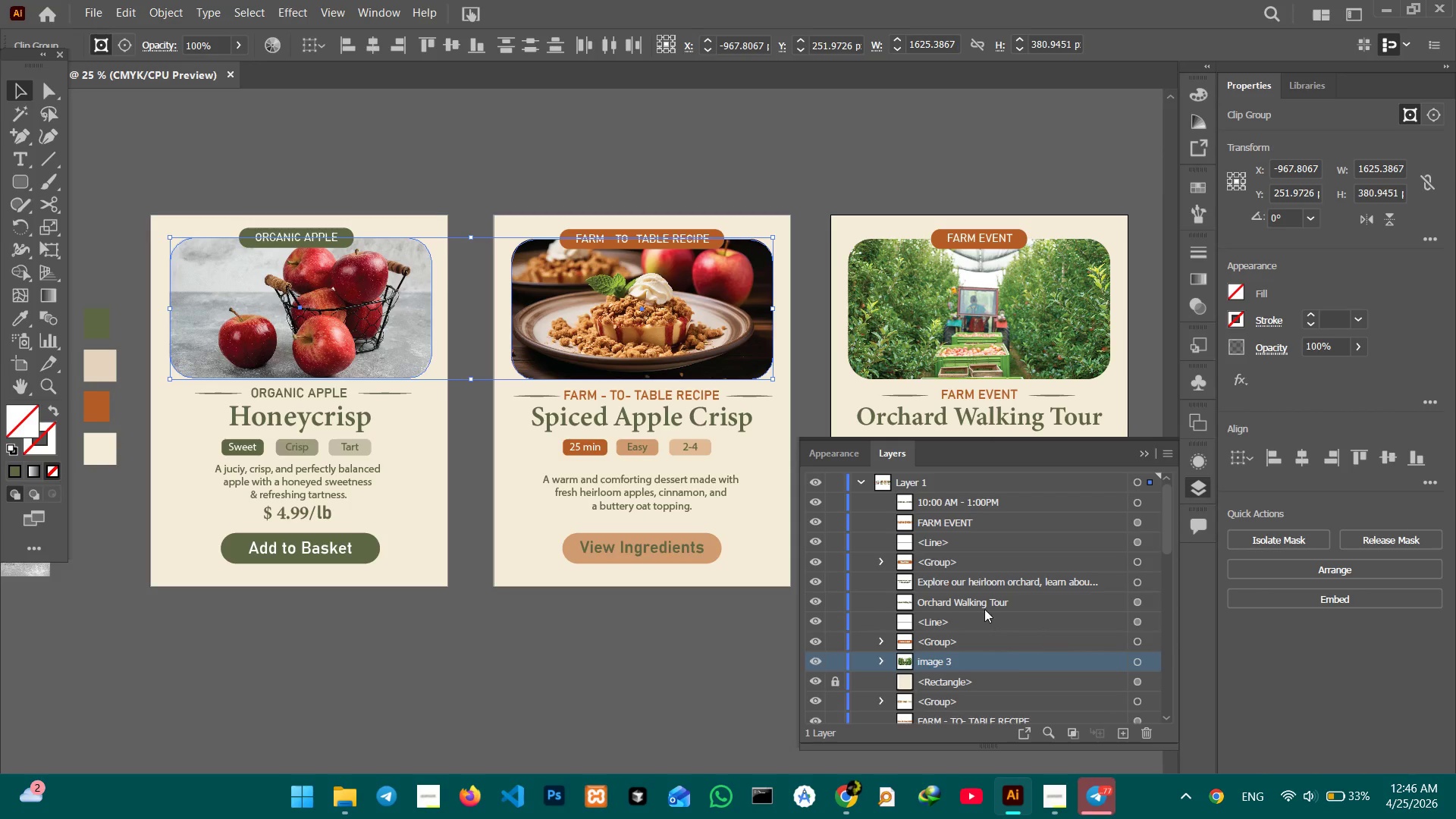 
scroll: coordinate [984, 607], scroll_direction: down, amount: 1.0
 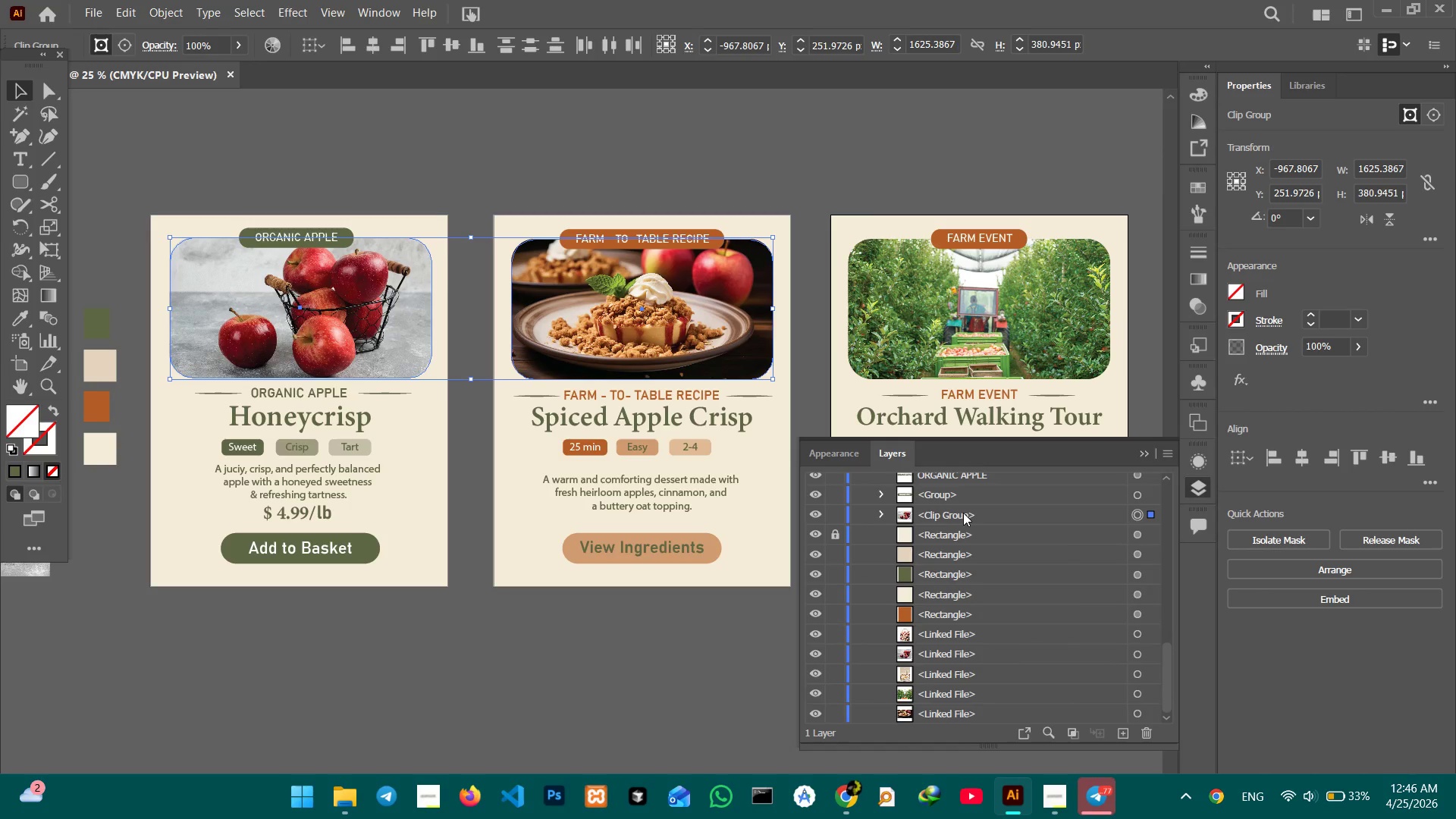 
double_click([963, 513])
 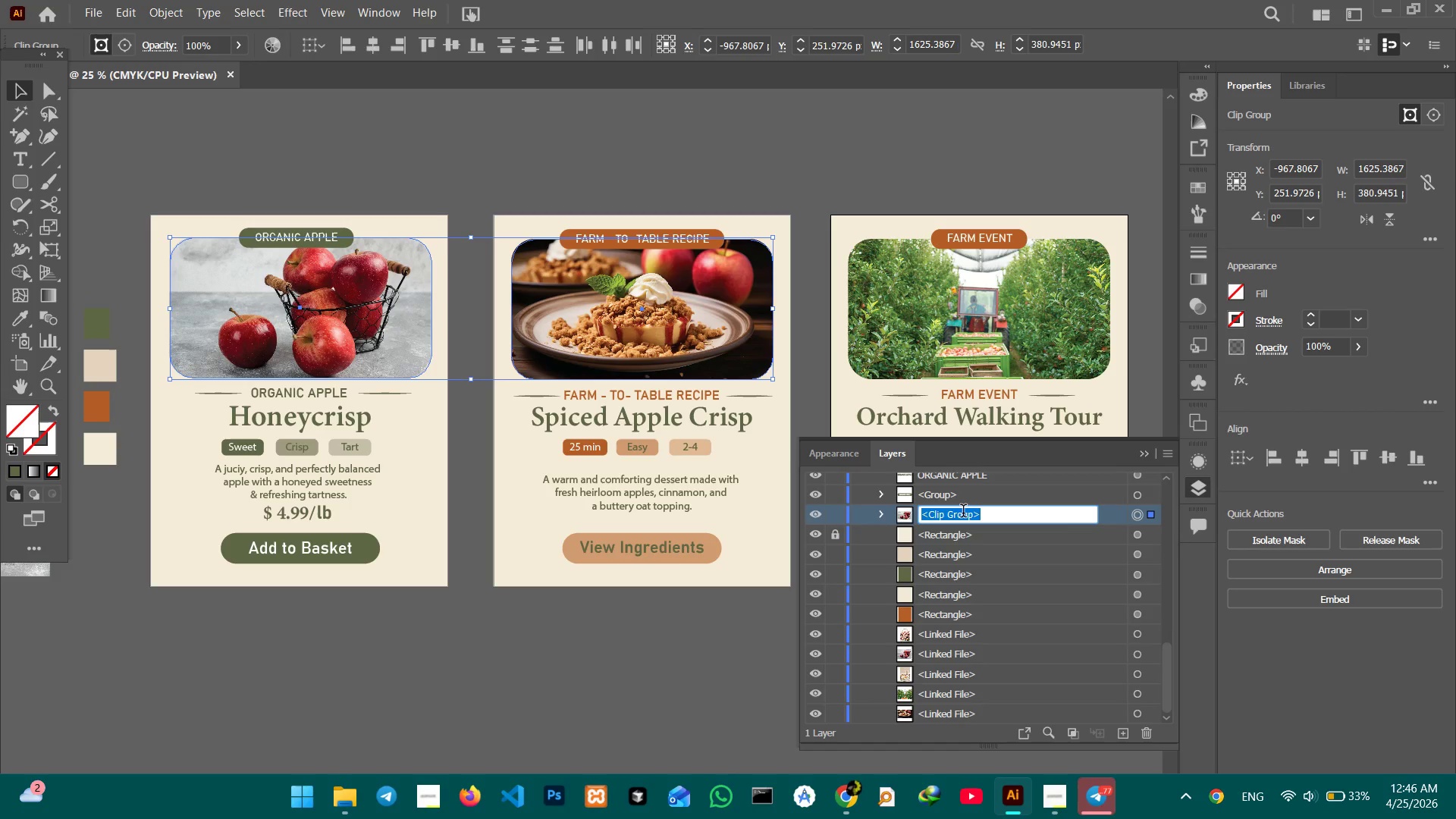 
type(image 1)
 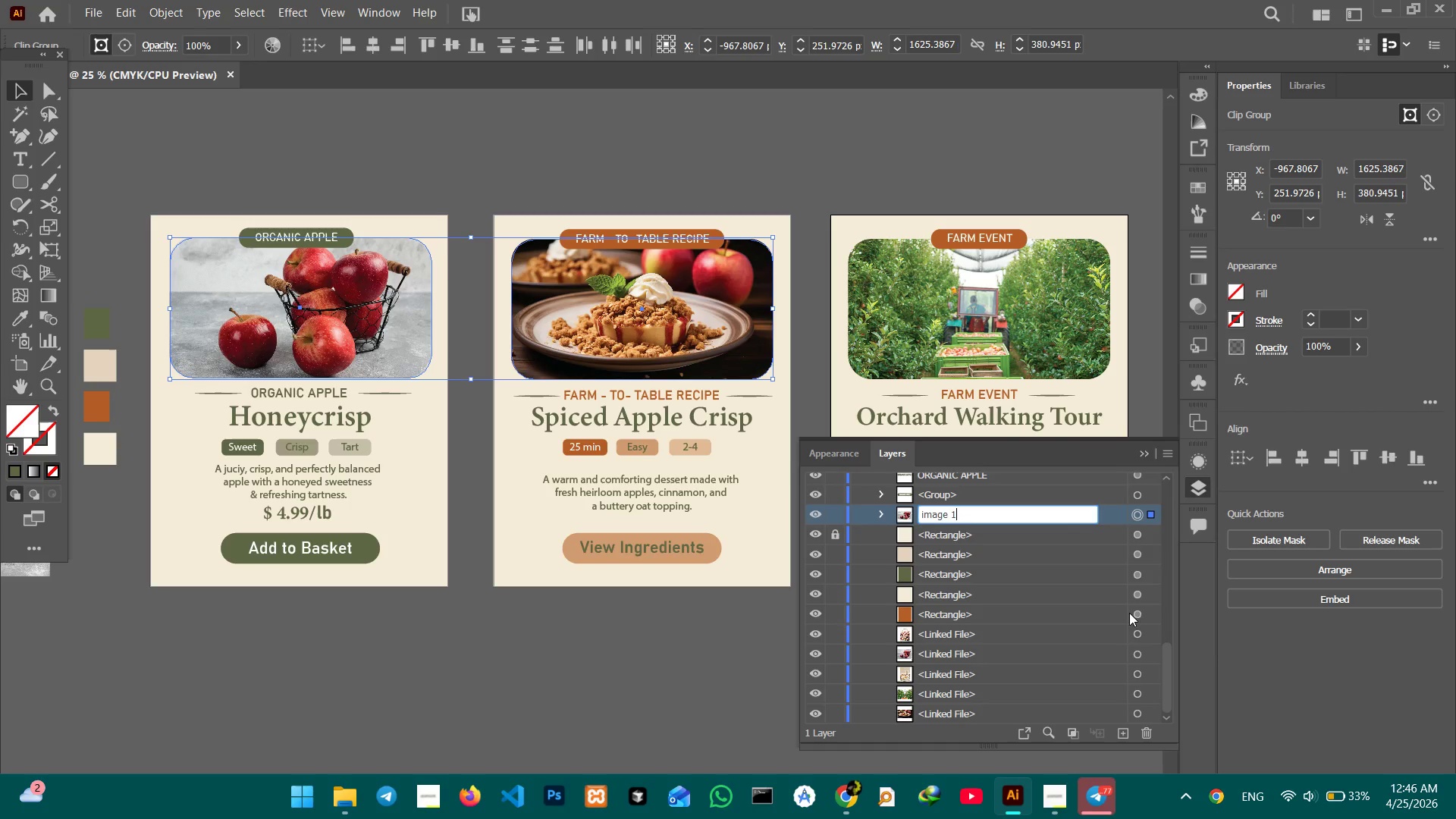 
wait(33.06)
 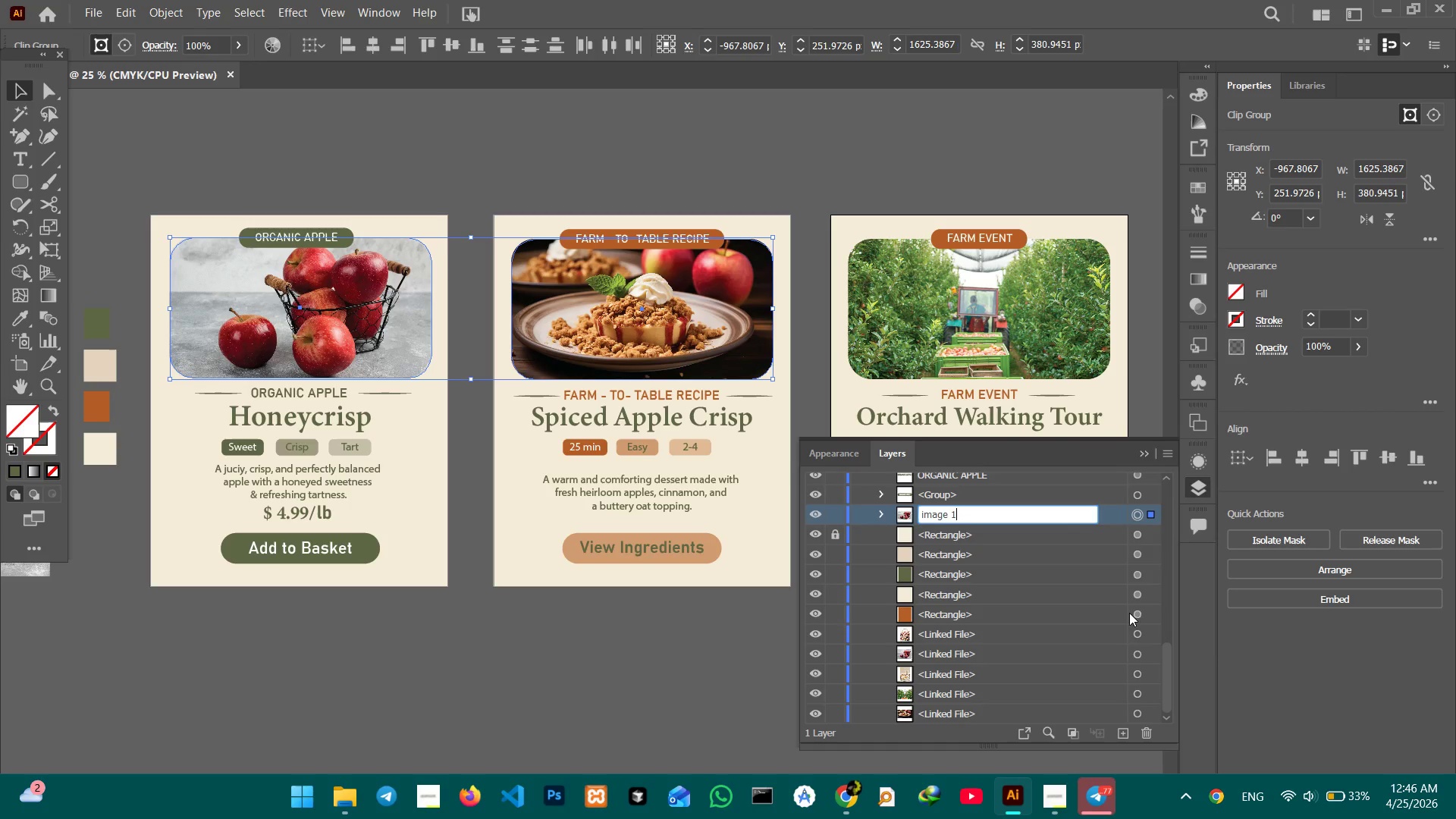 
key(Enter)
 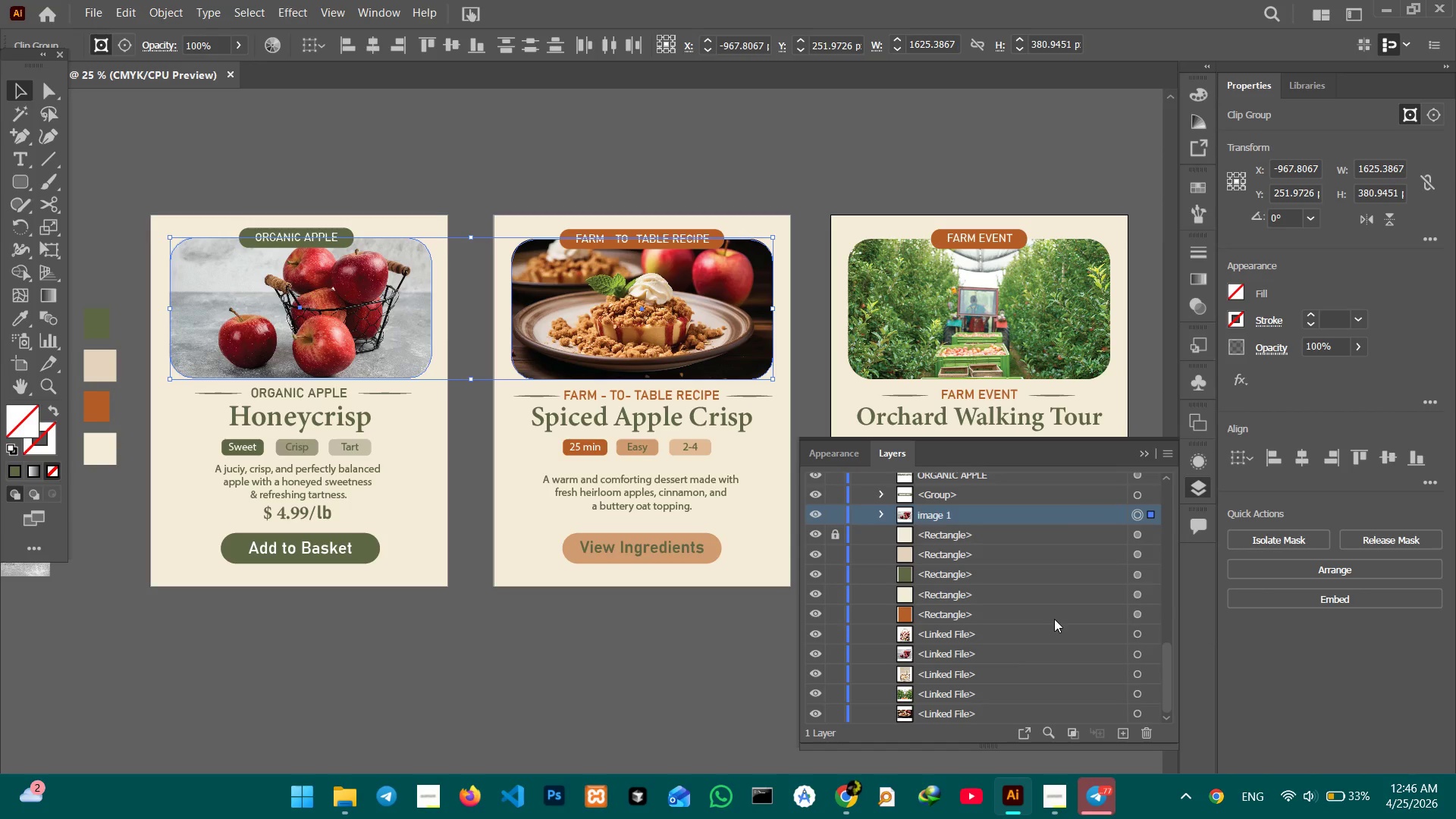 
scroll: coordinate [1054, 619], scroll_direction: up, amount: 1.0
 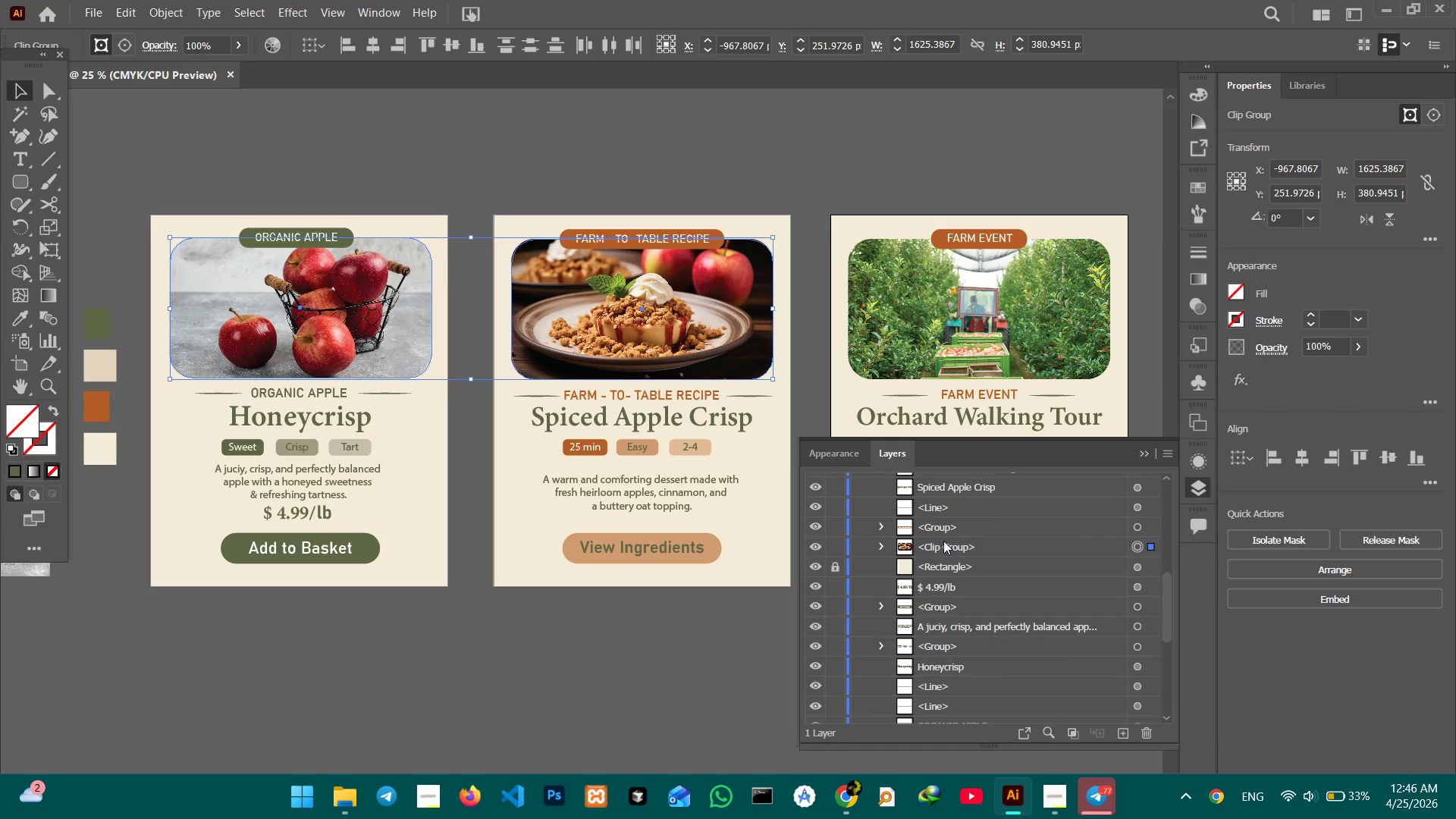 
left_click([943, 541])
 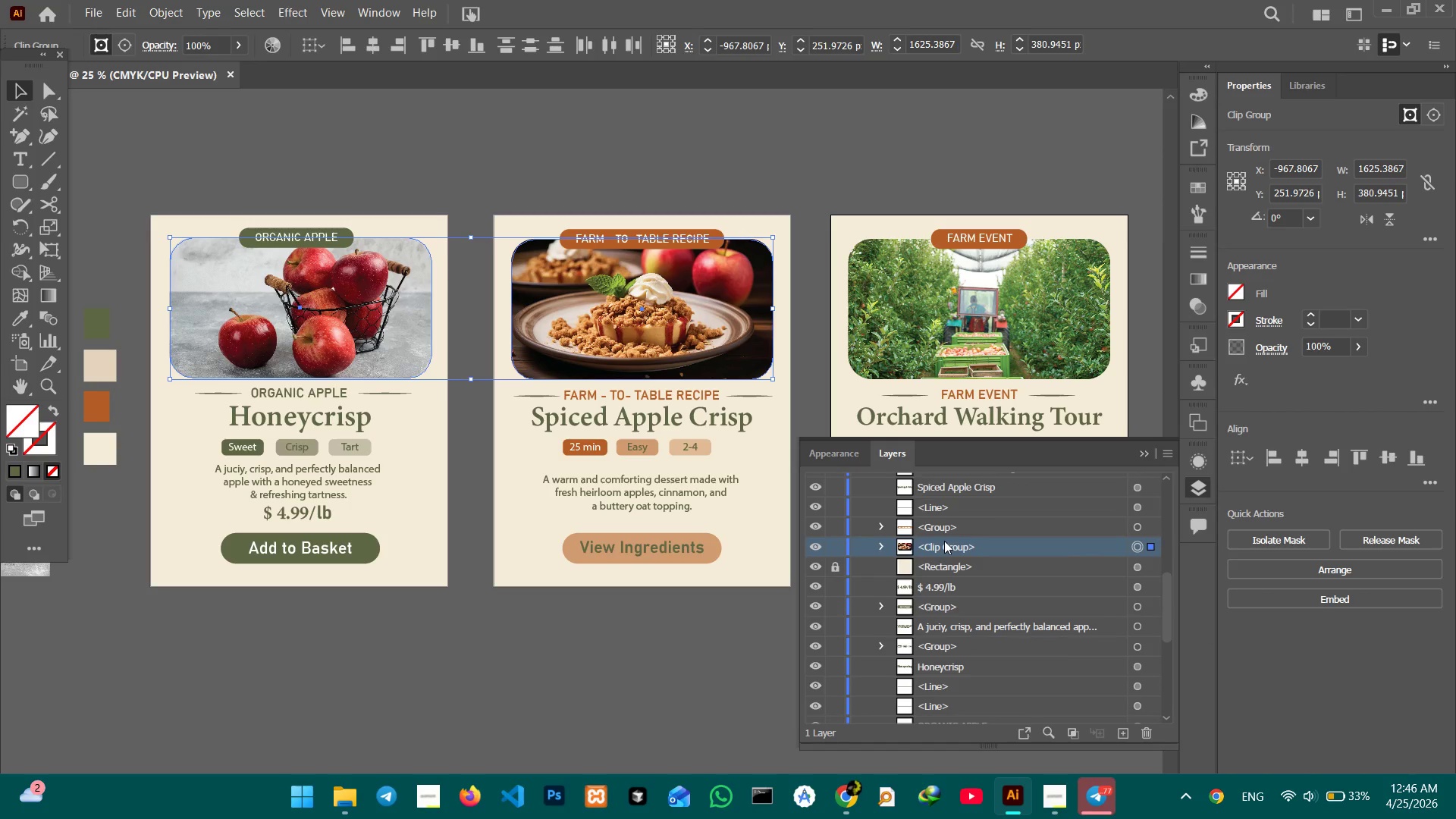 
double_click([944, 541])
 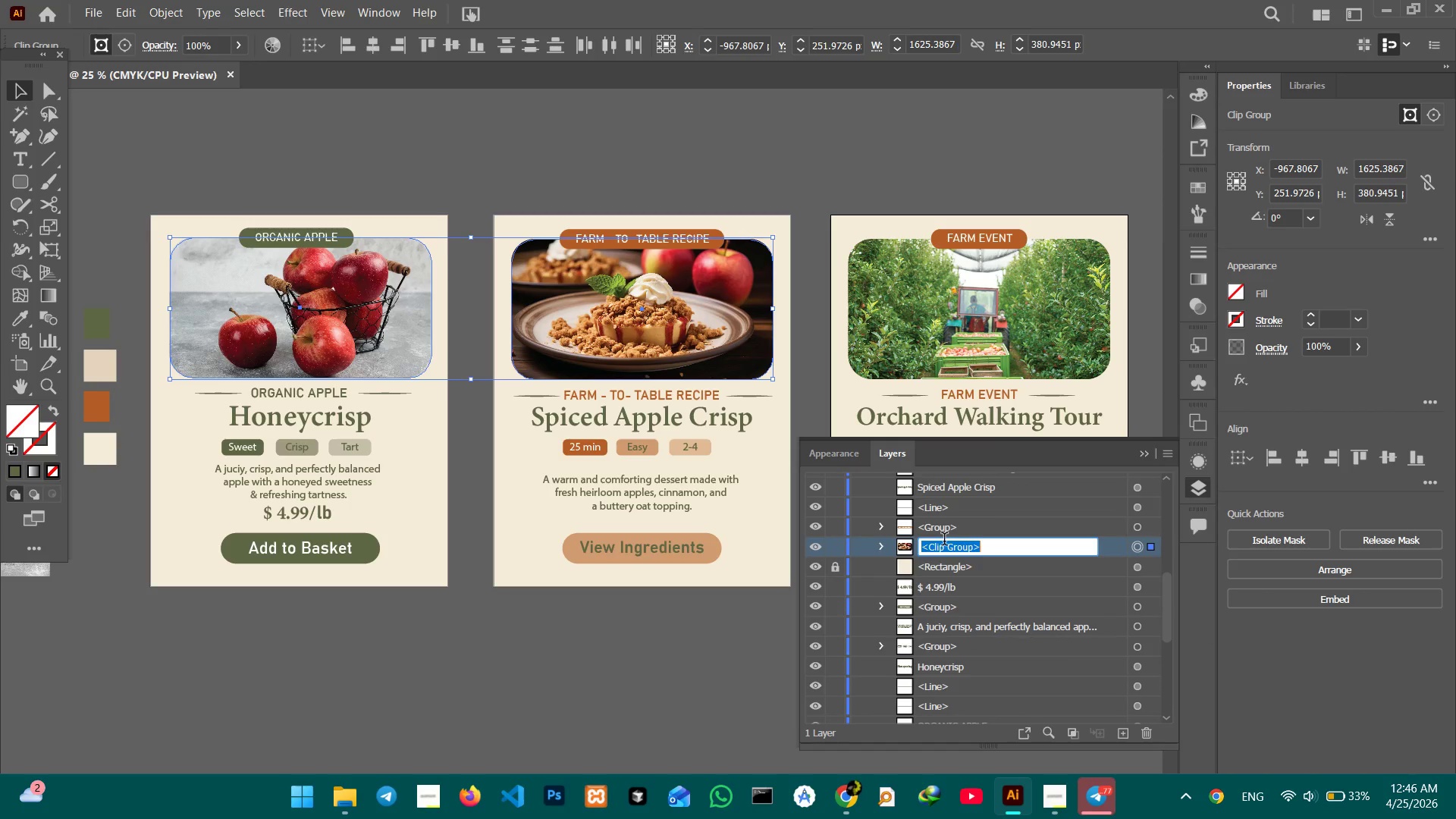 
triple_click([944, 541])
 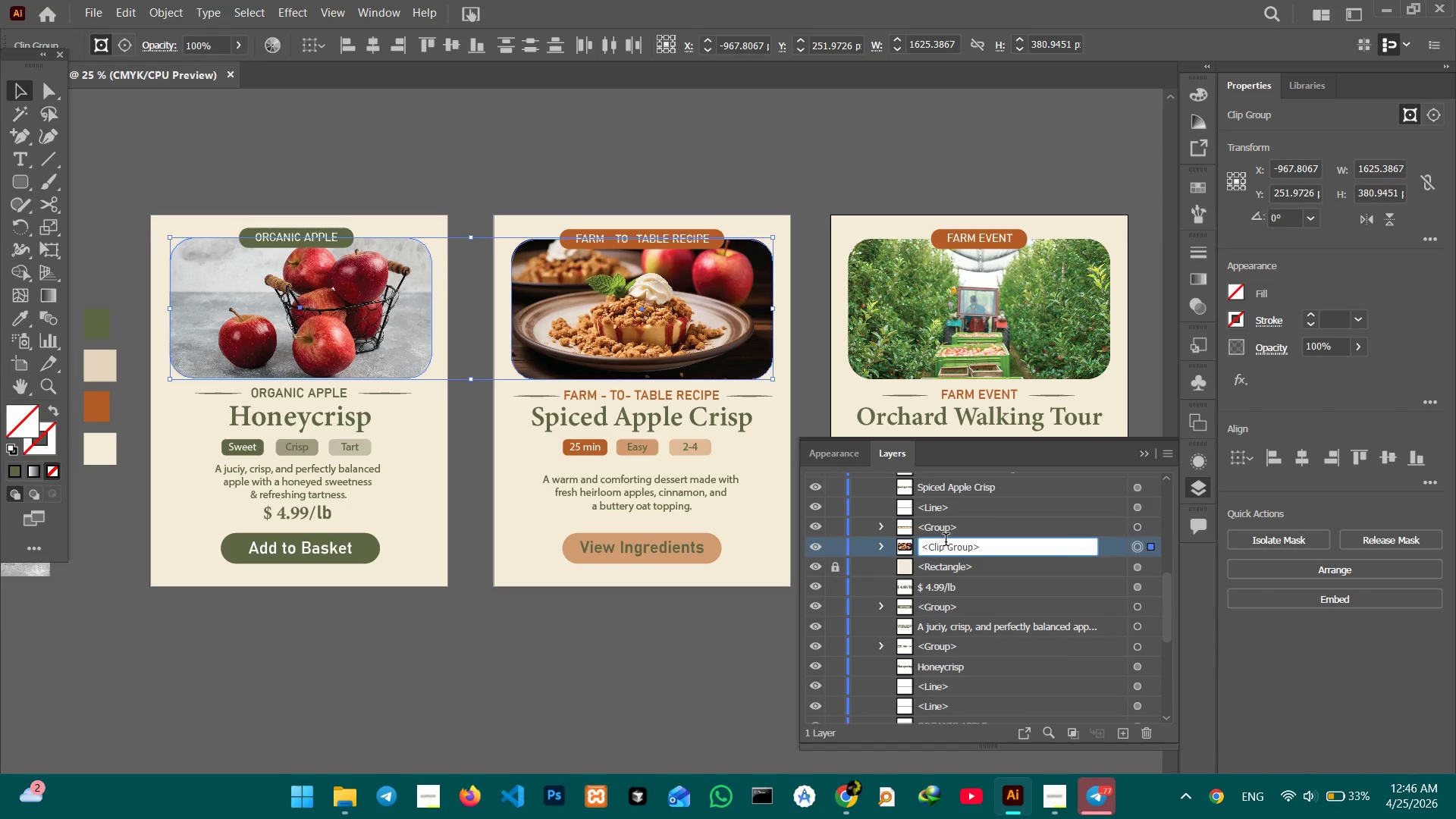 
double_click([946, 541])
 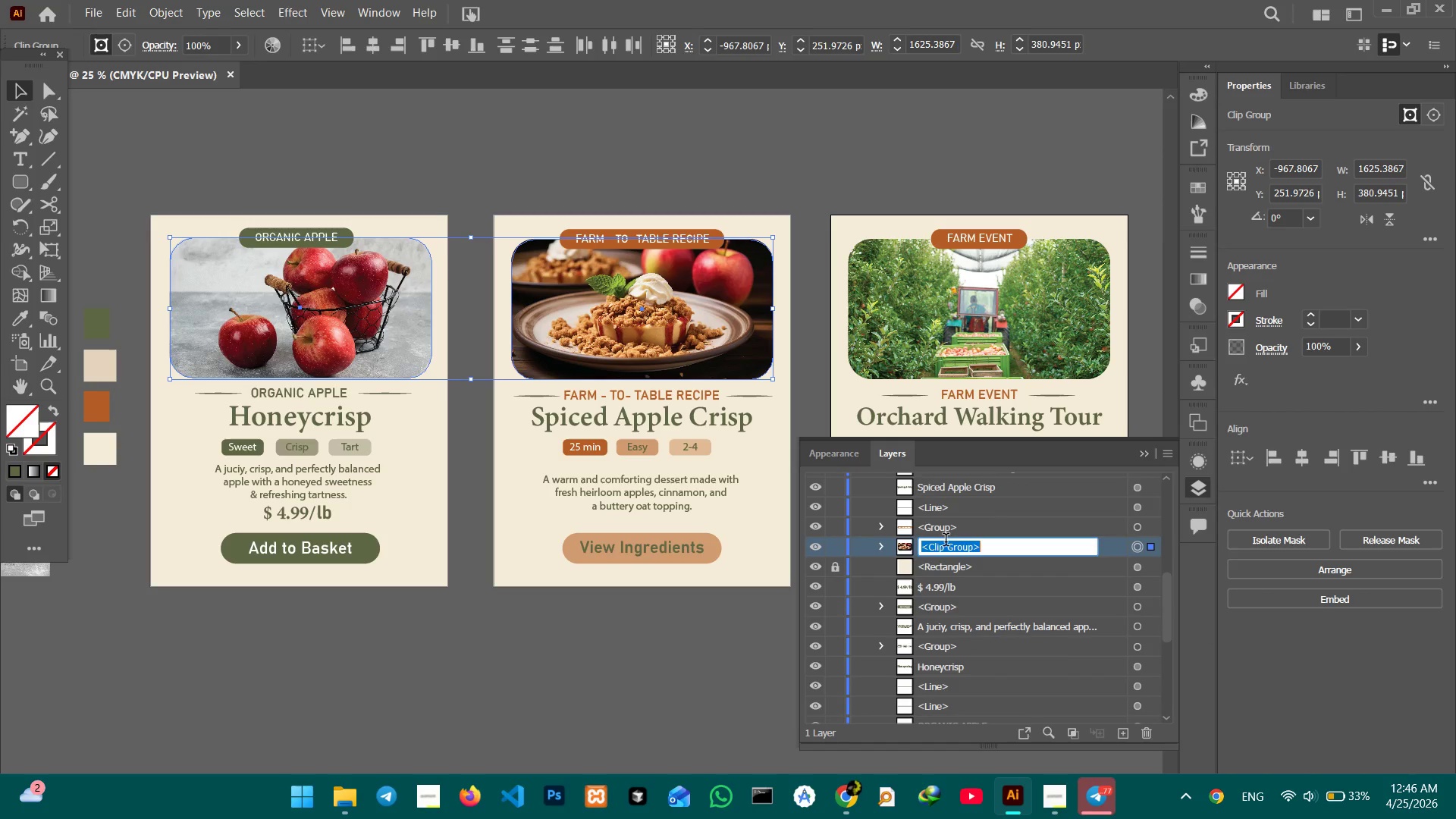 
triple_click([946, 541])
 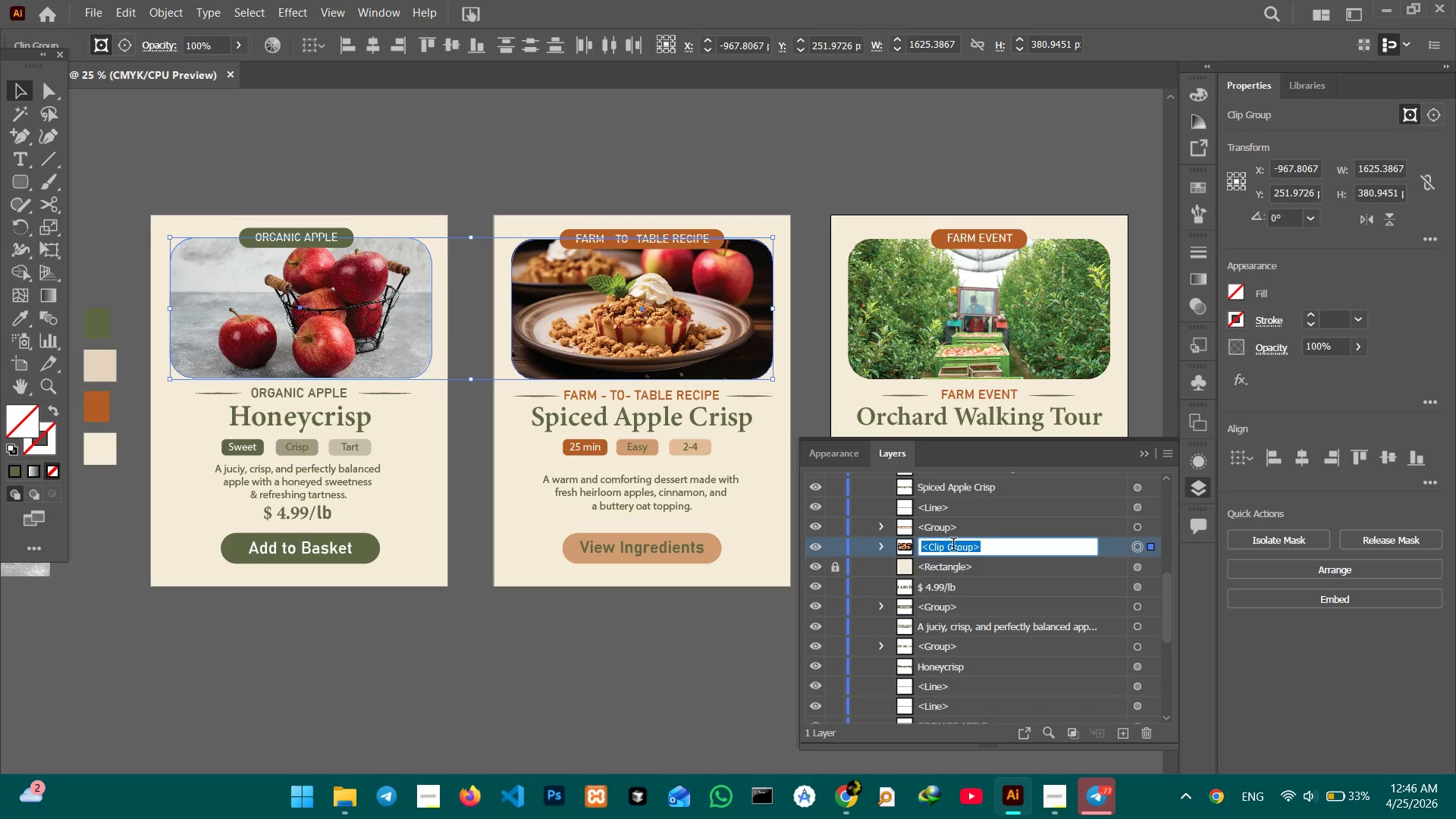 
type(image 2)
 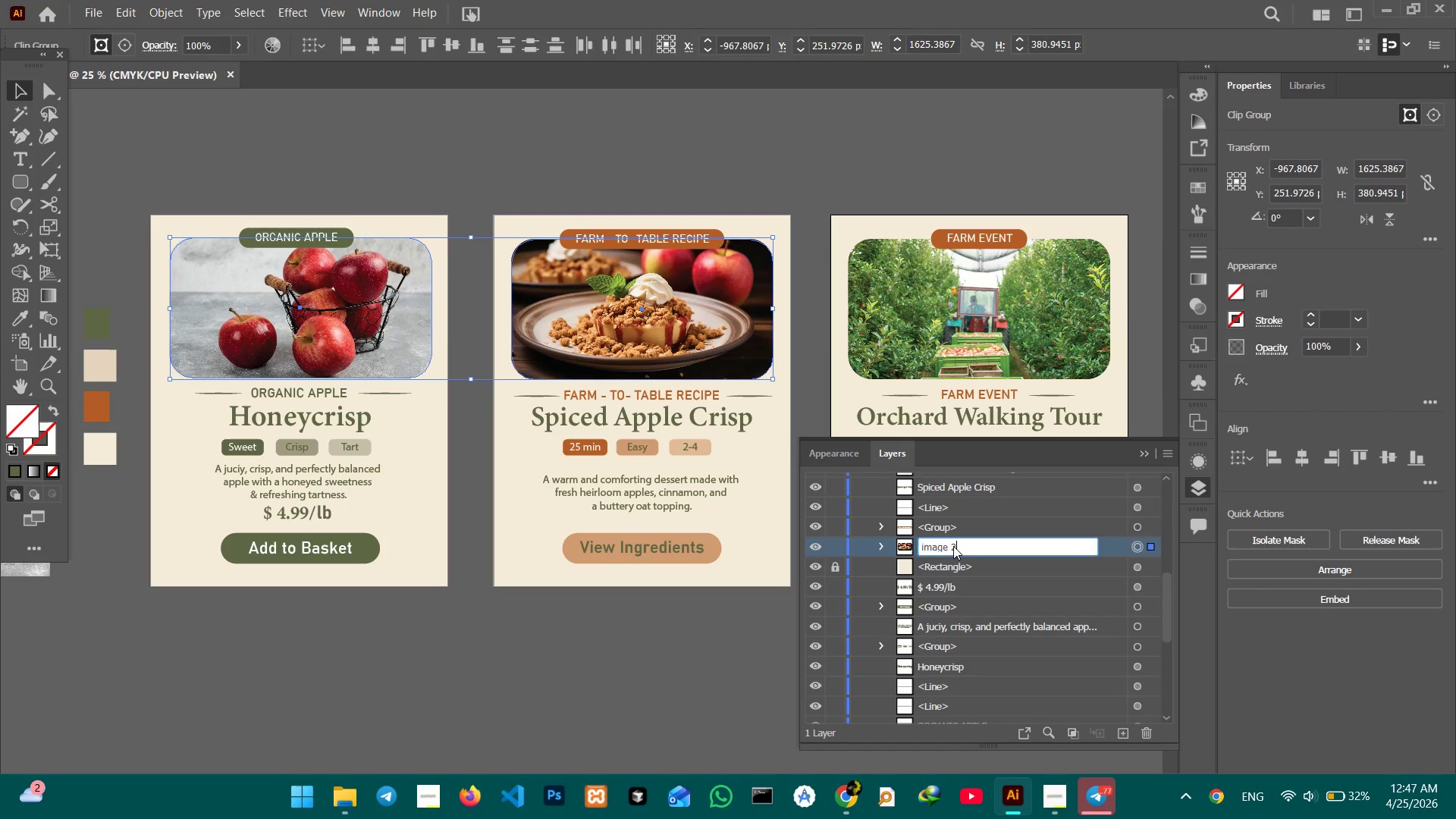 
key(Enter)
 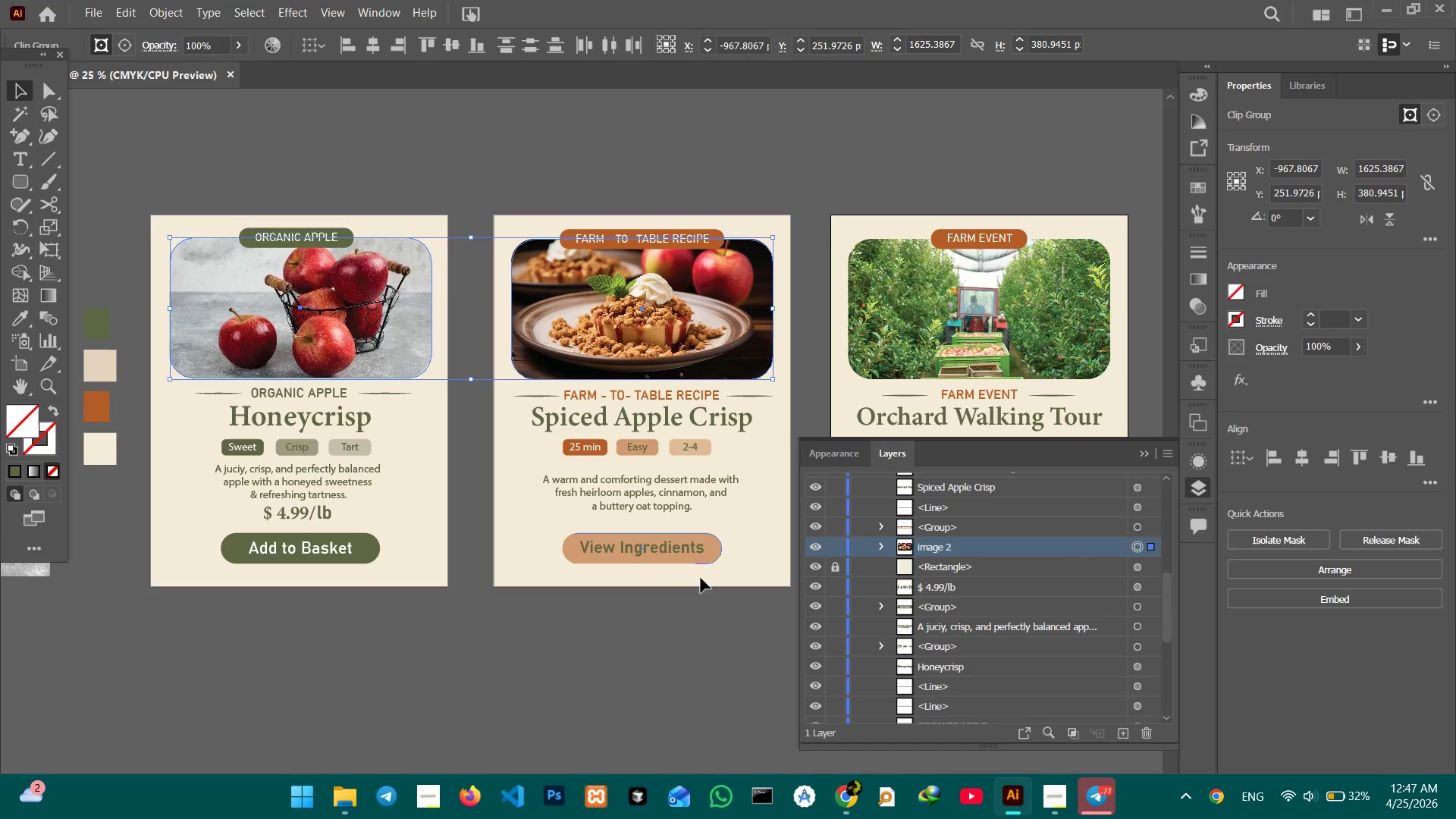 
left_click([676, 672])
 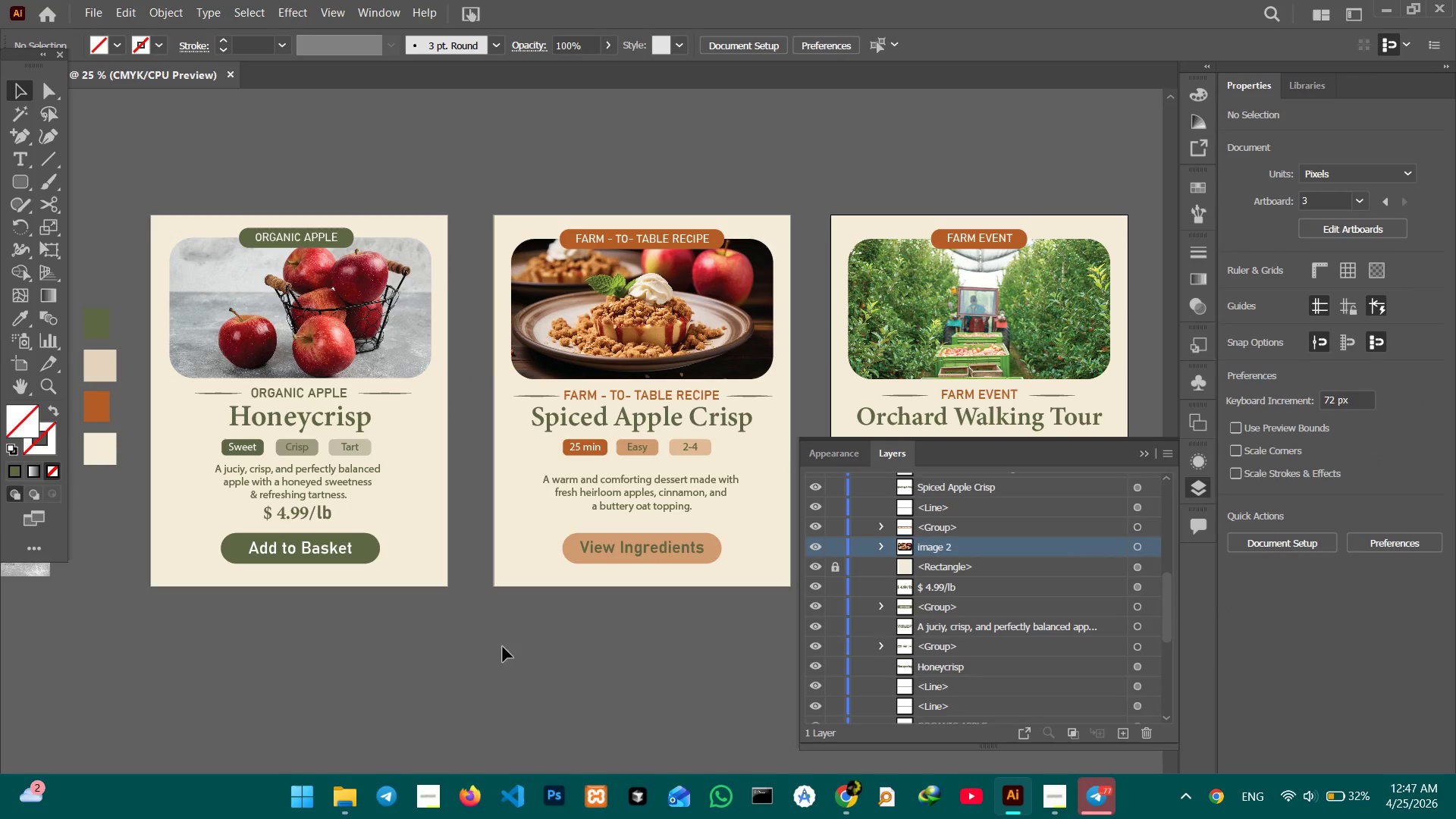 
left_click([470, 651])
 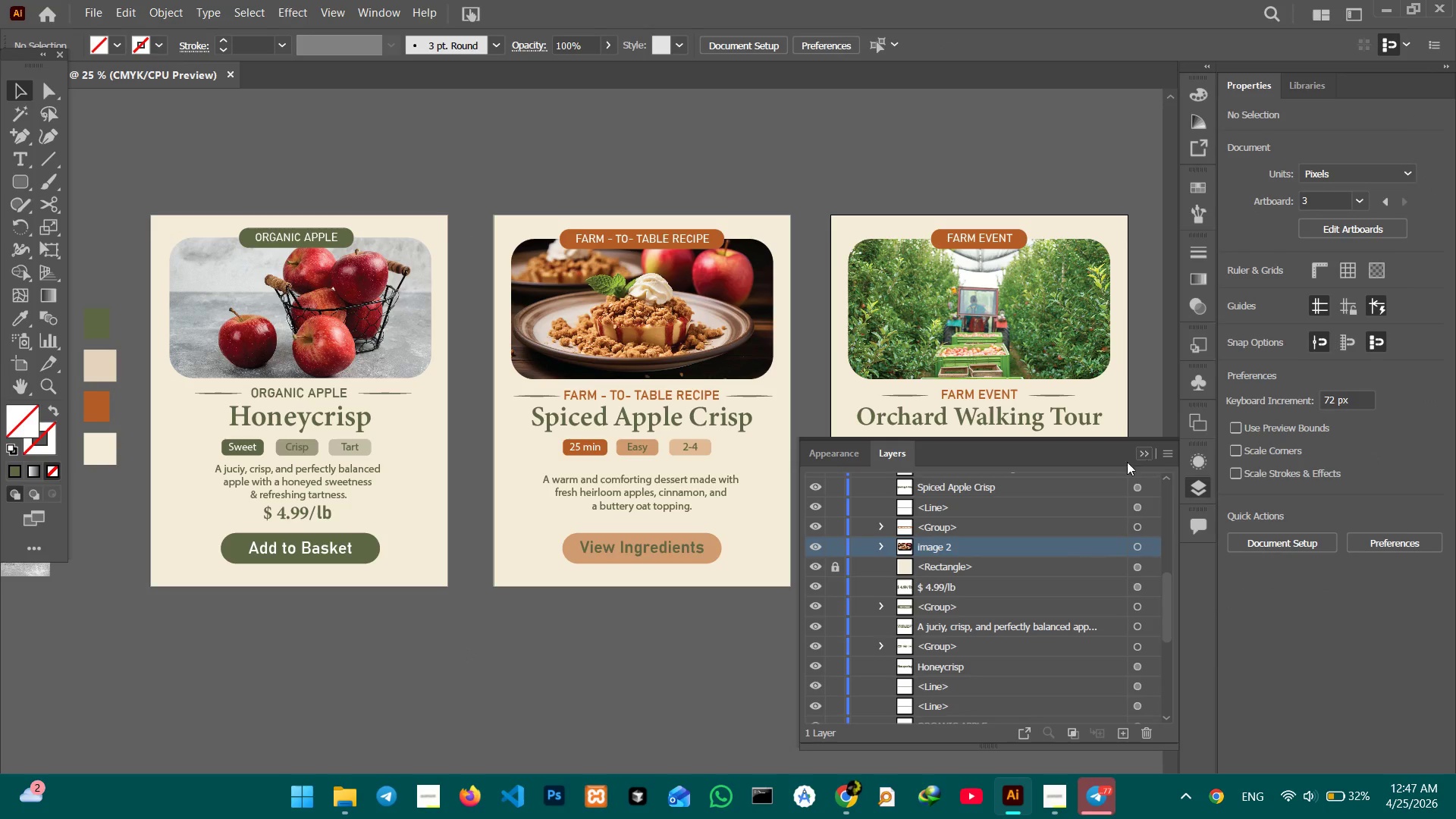 
left_click([350, 548])
 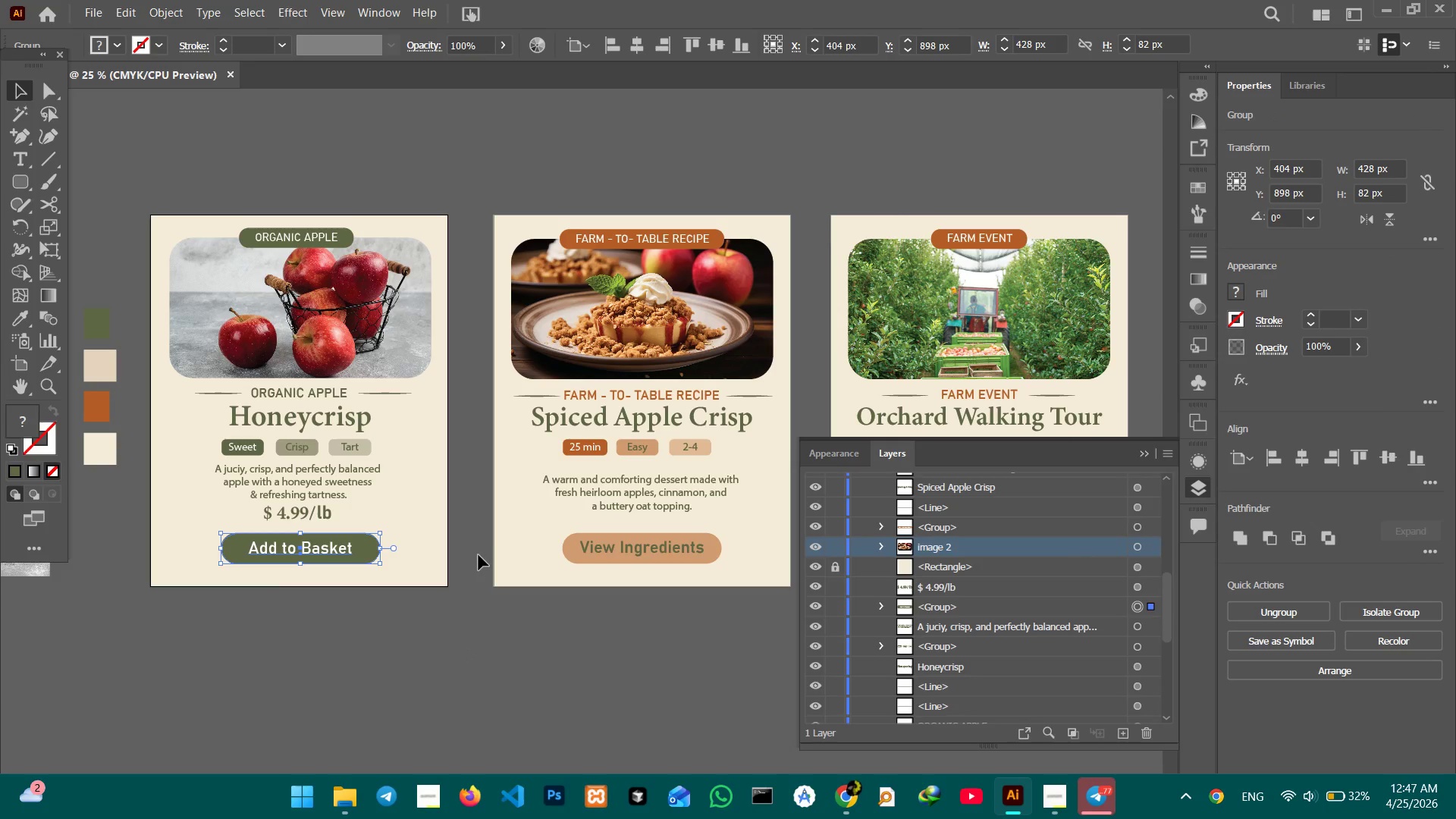 
hold_key(key=ShiftLeft, duration=0.89)
left_click([605, 554])
 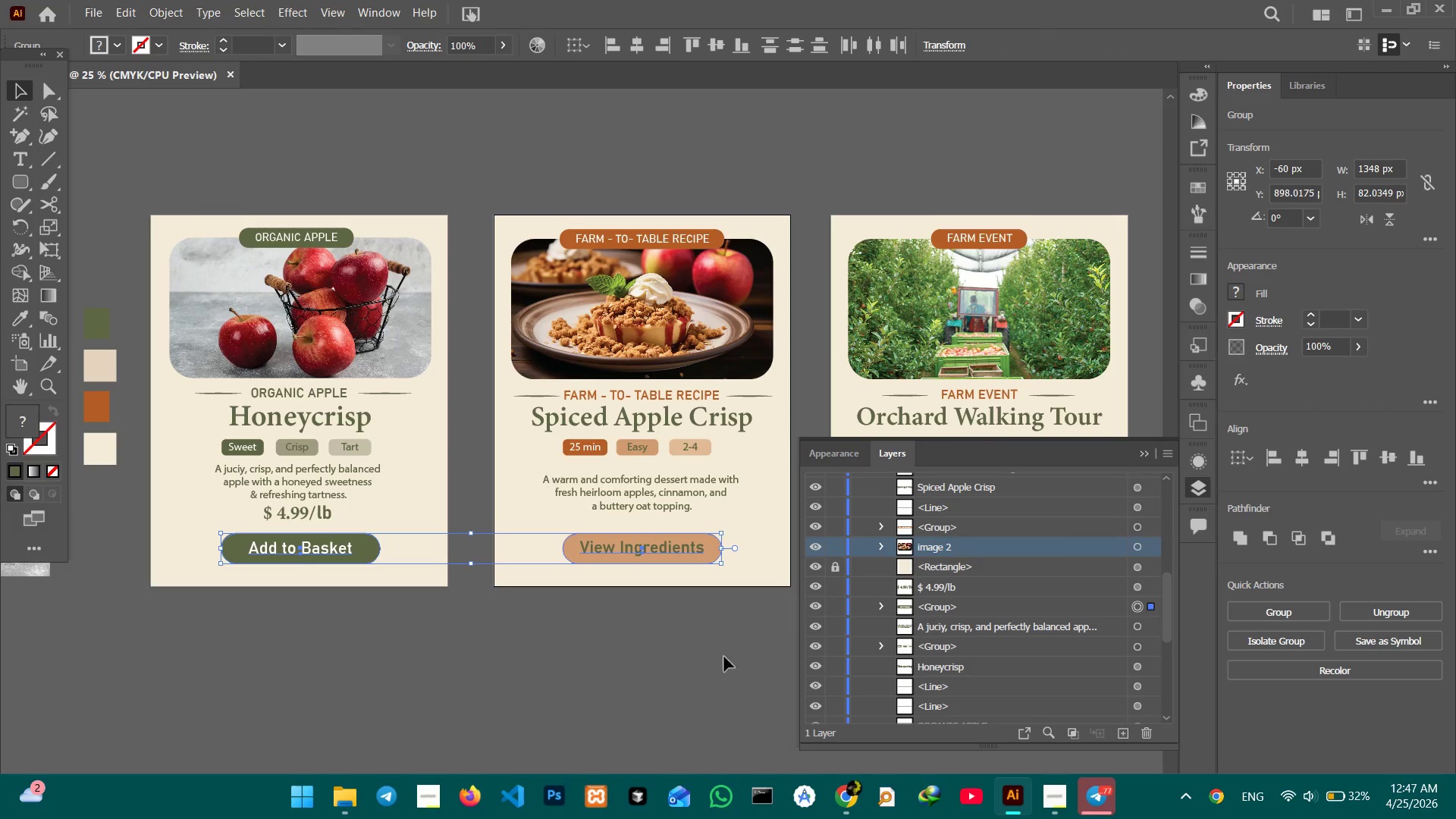 
hold_key(key=Space, duration=1.5)
 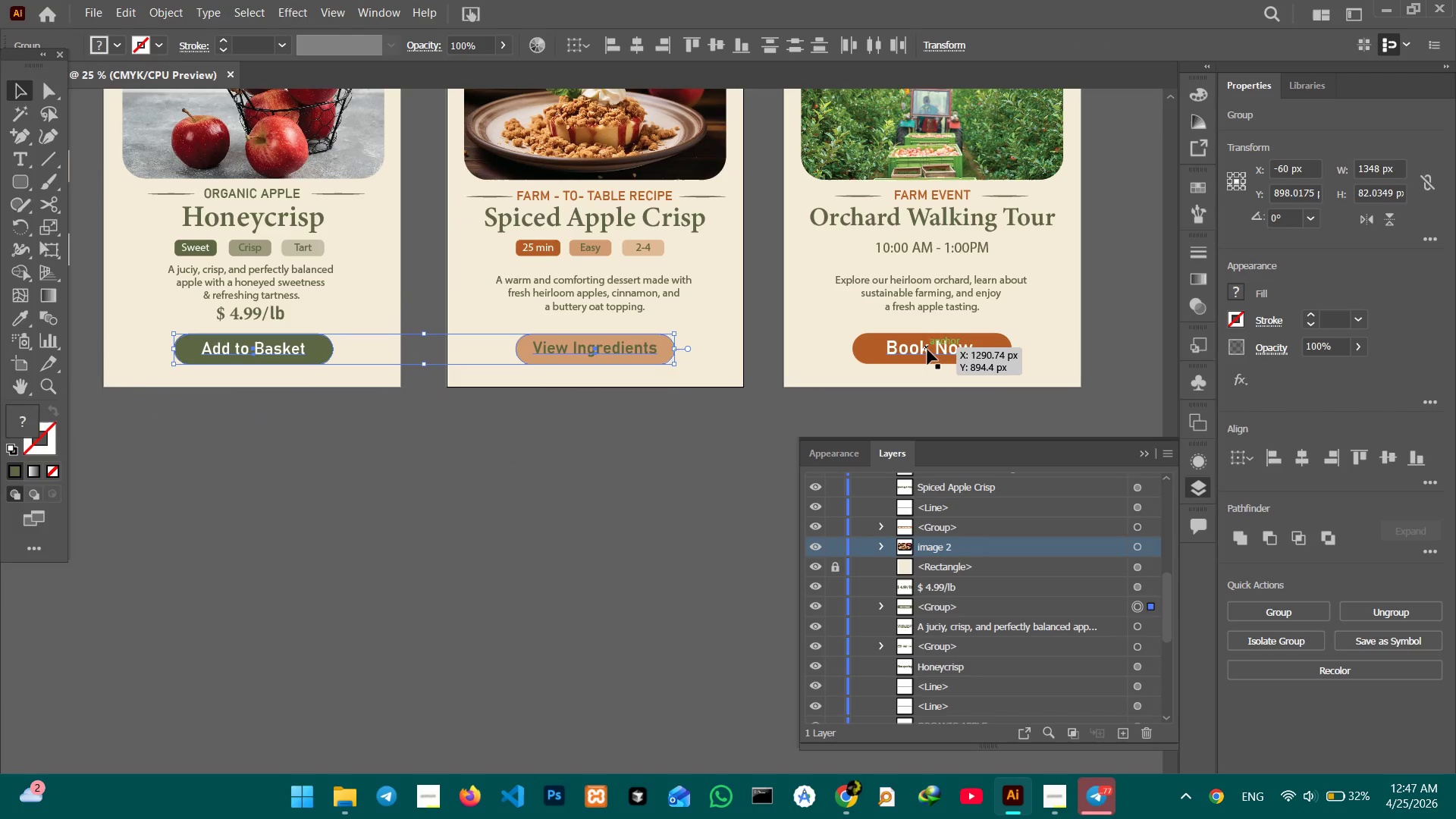 
left_click_drag(start_coordinate=[733, 640], to_coordinate=[686, 440])
 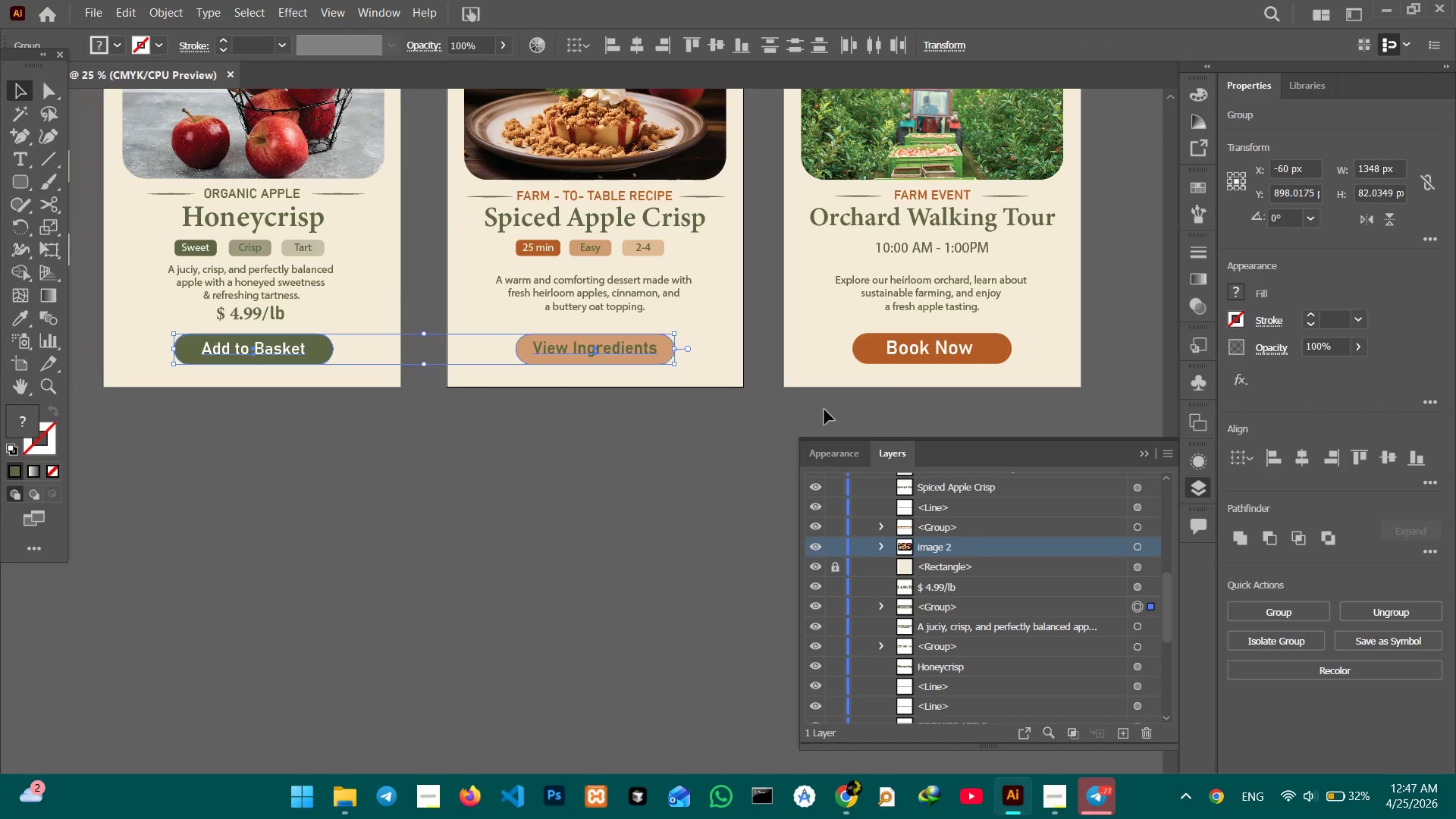 
hold_key(key=Space, duration=10.58)
 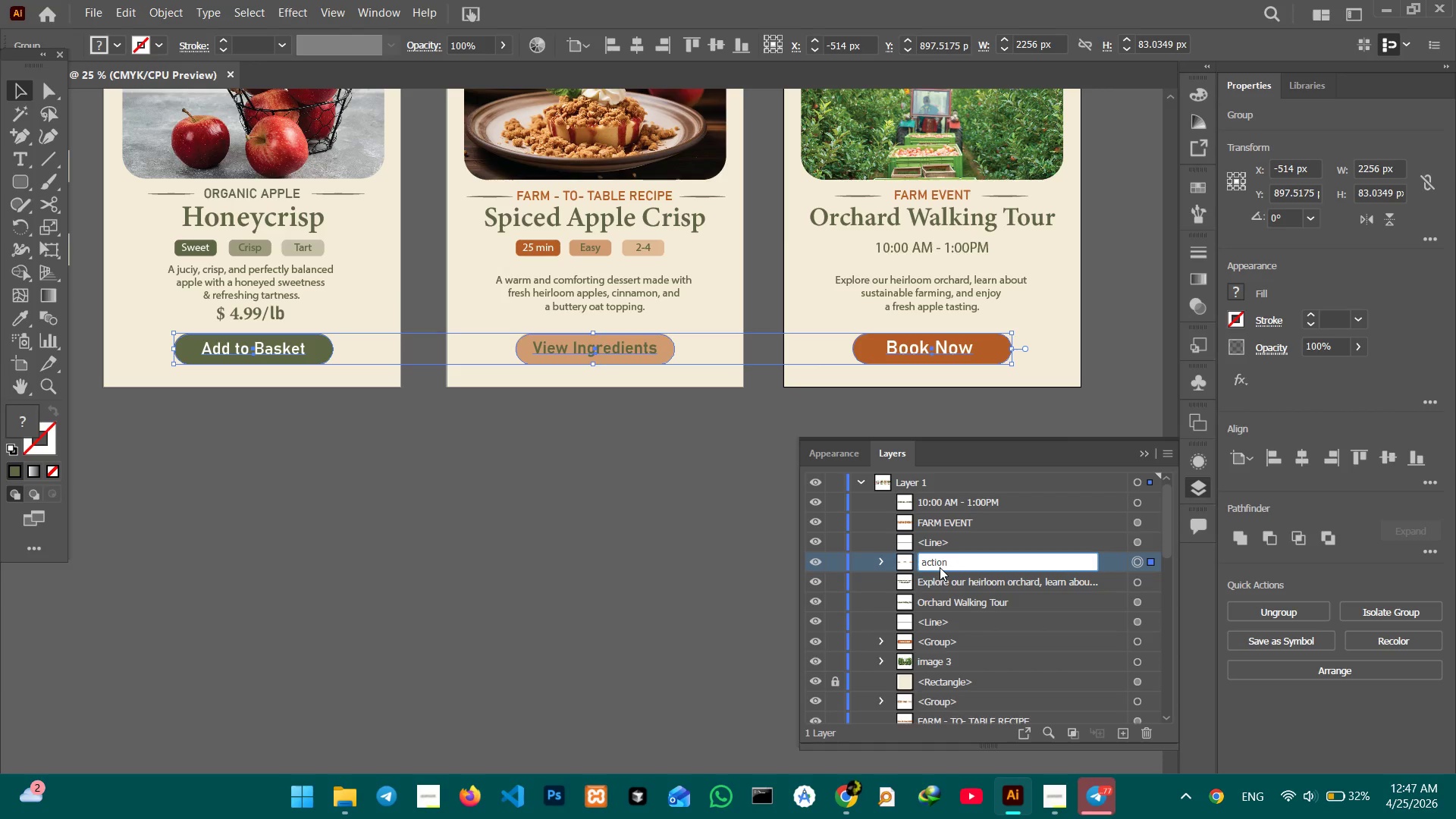 
hold_key(key=ShiftLeft, duration=0.77)
left_click([927, 350])
 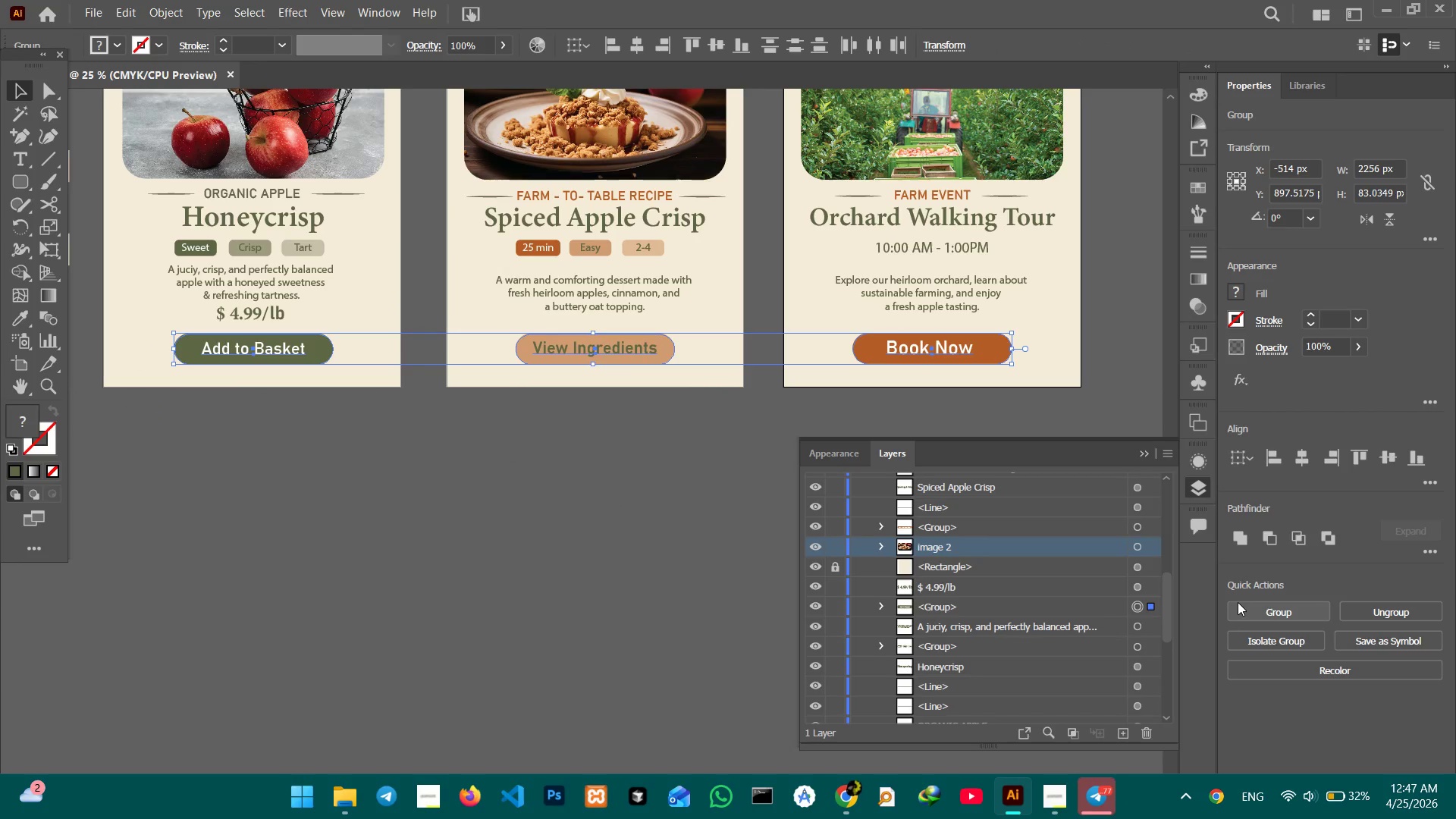 
left_click([1244, 607])
 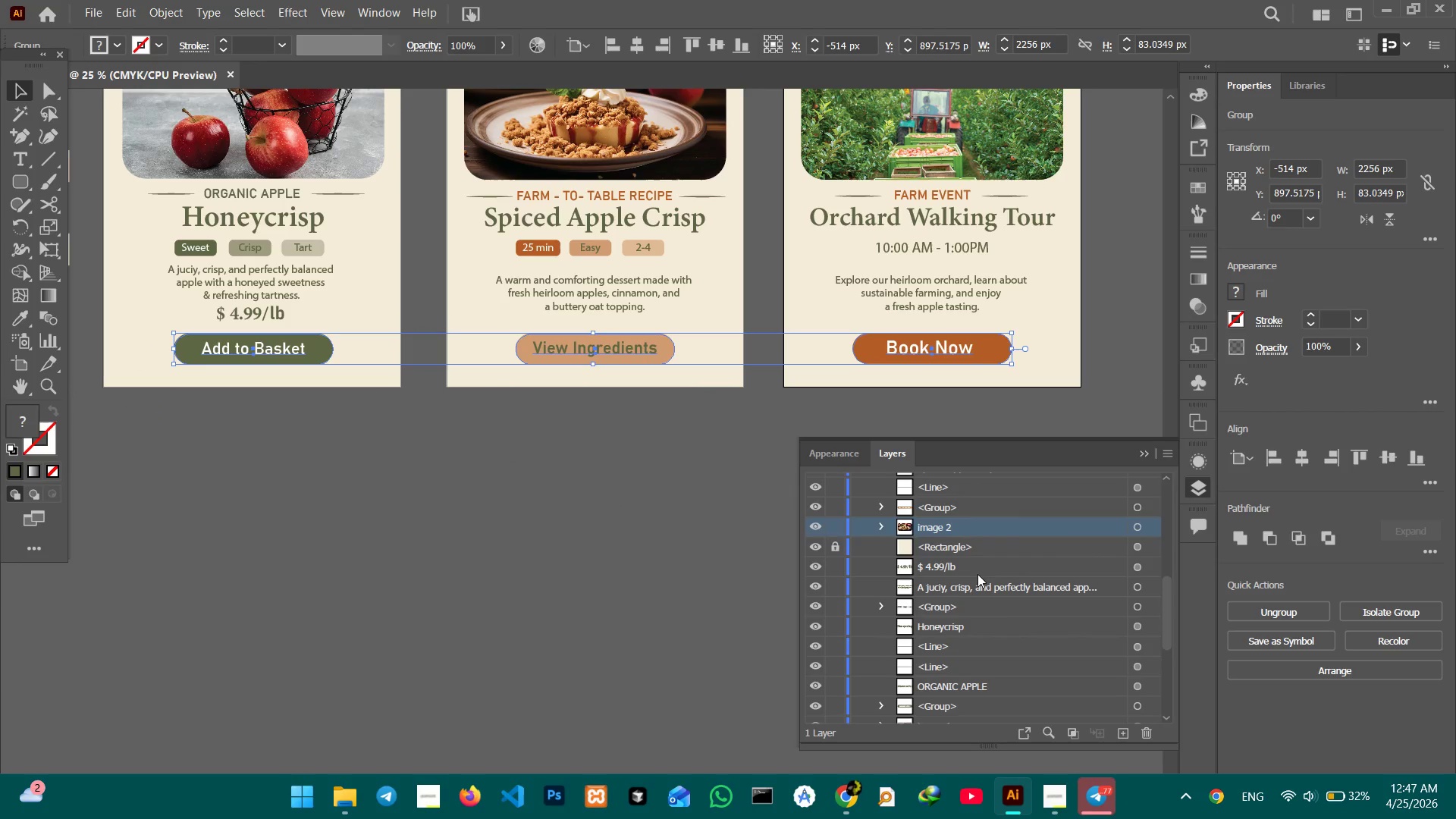 
scroll: coordinate [1034, 630], scroll_direction: up, amount: 2.0
 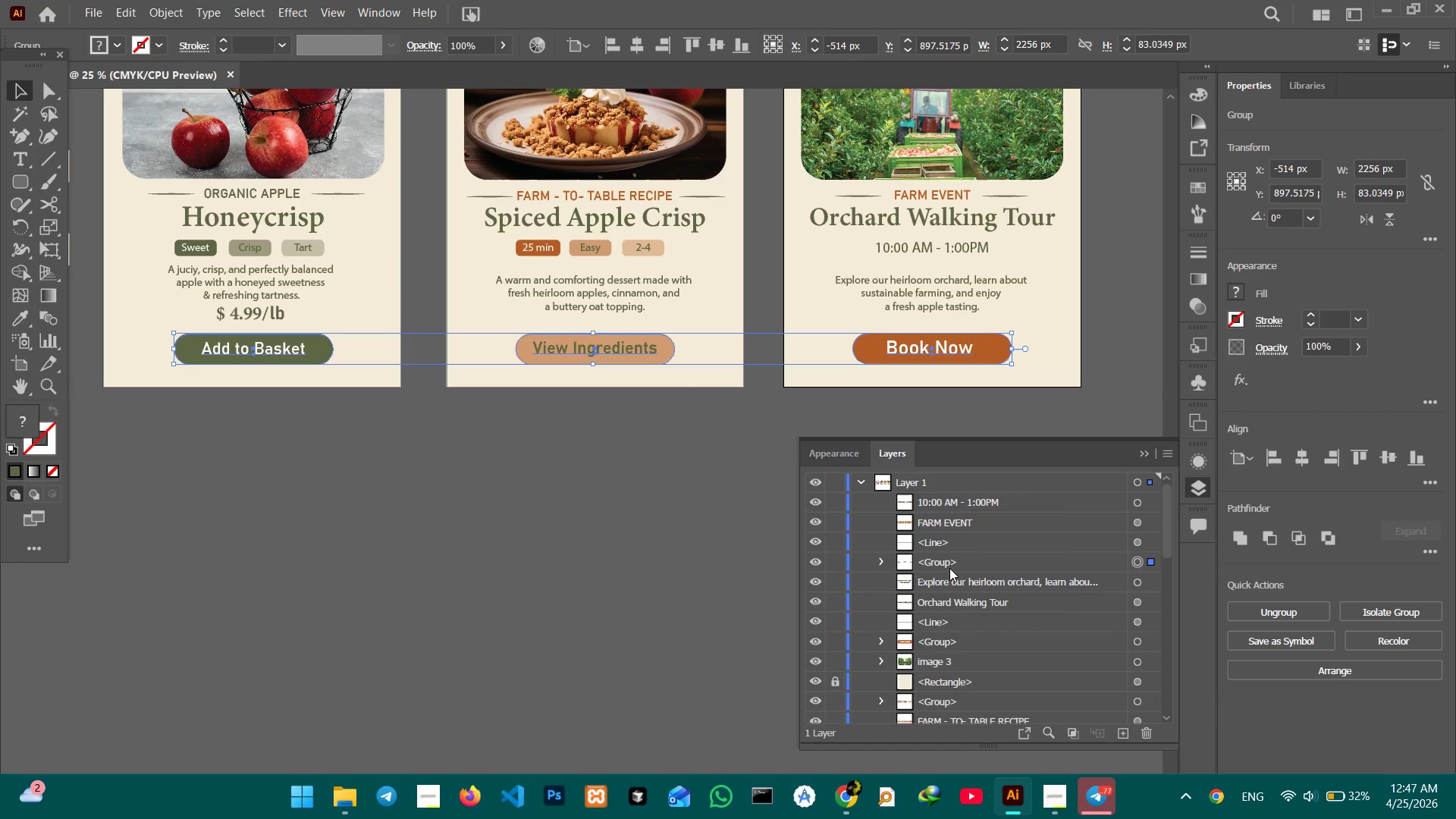 
left_click([946, 567])
 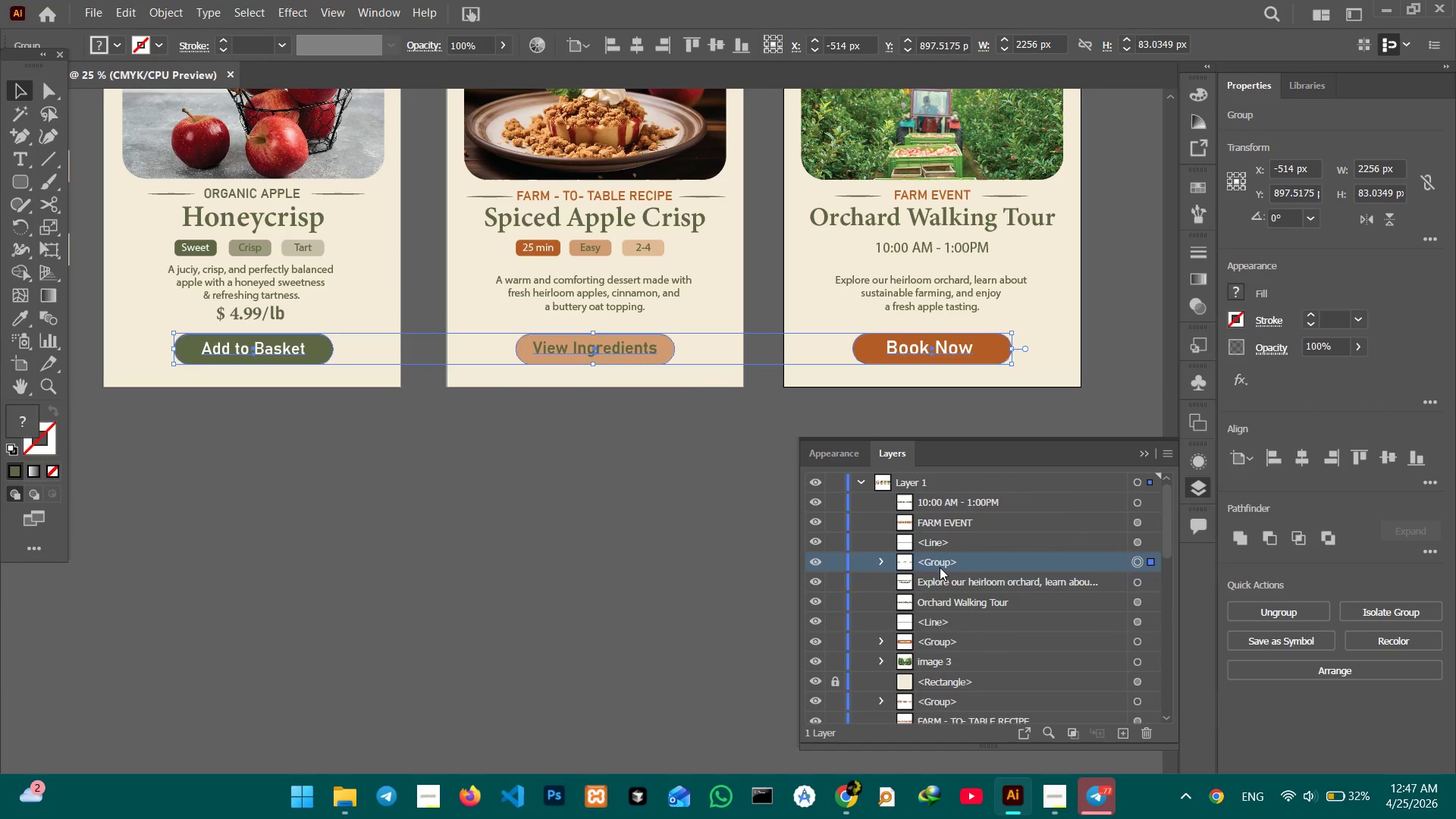 
double_click([940, 567])
 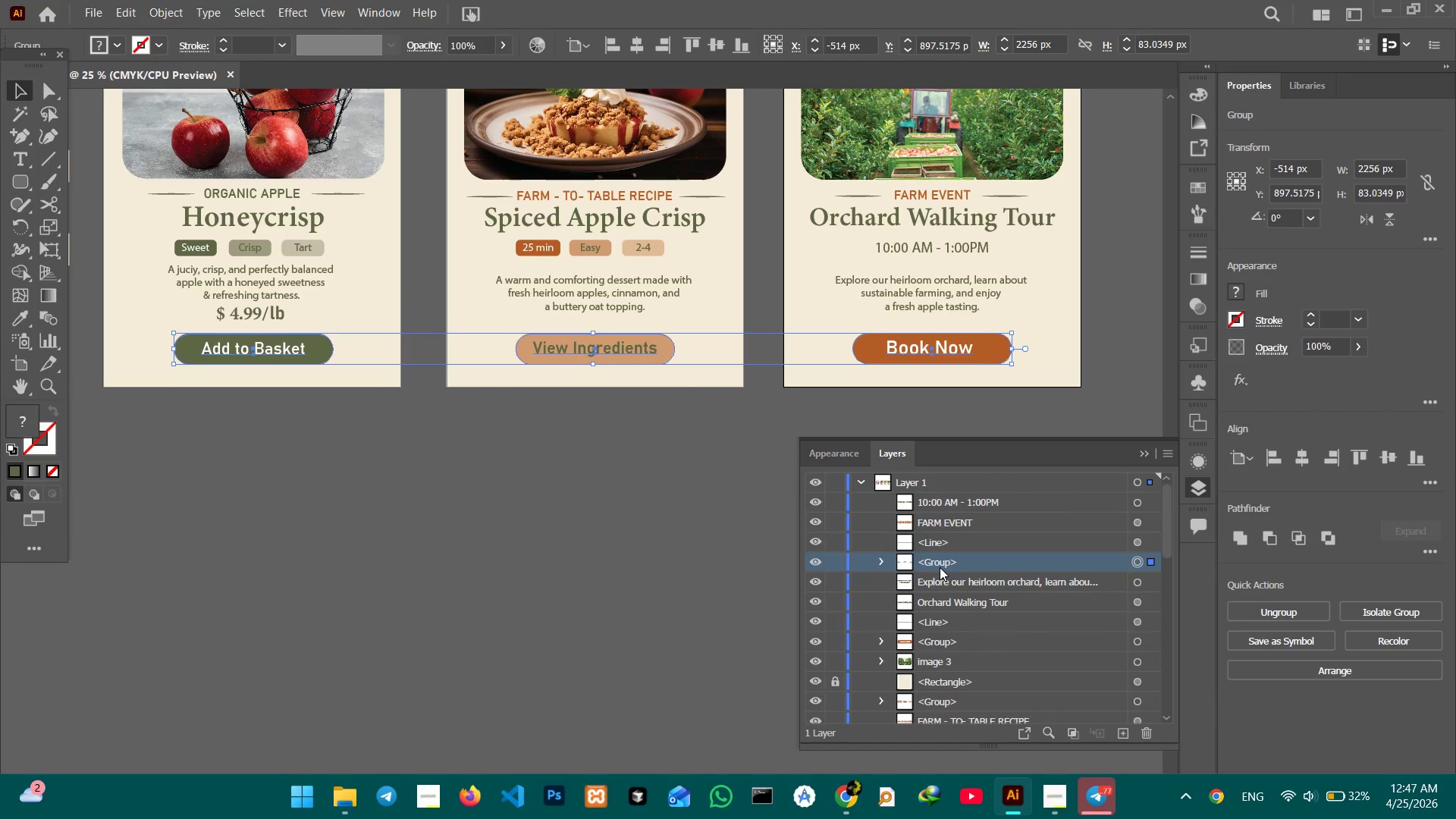 
triple_click([940, 567])
 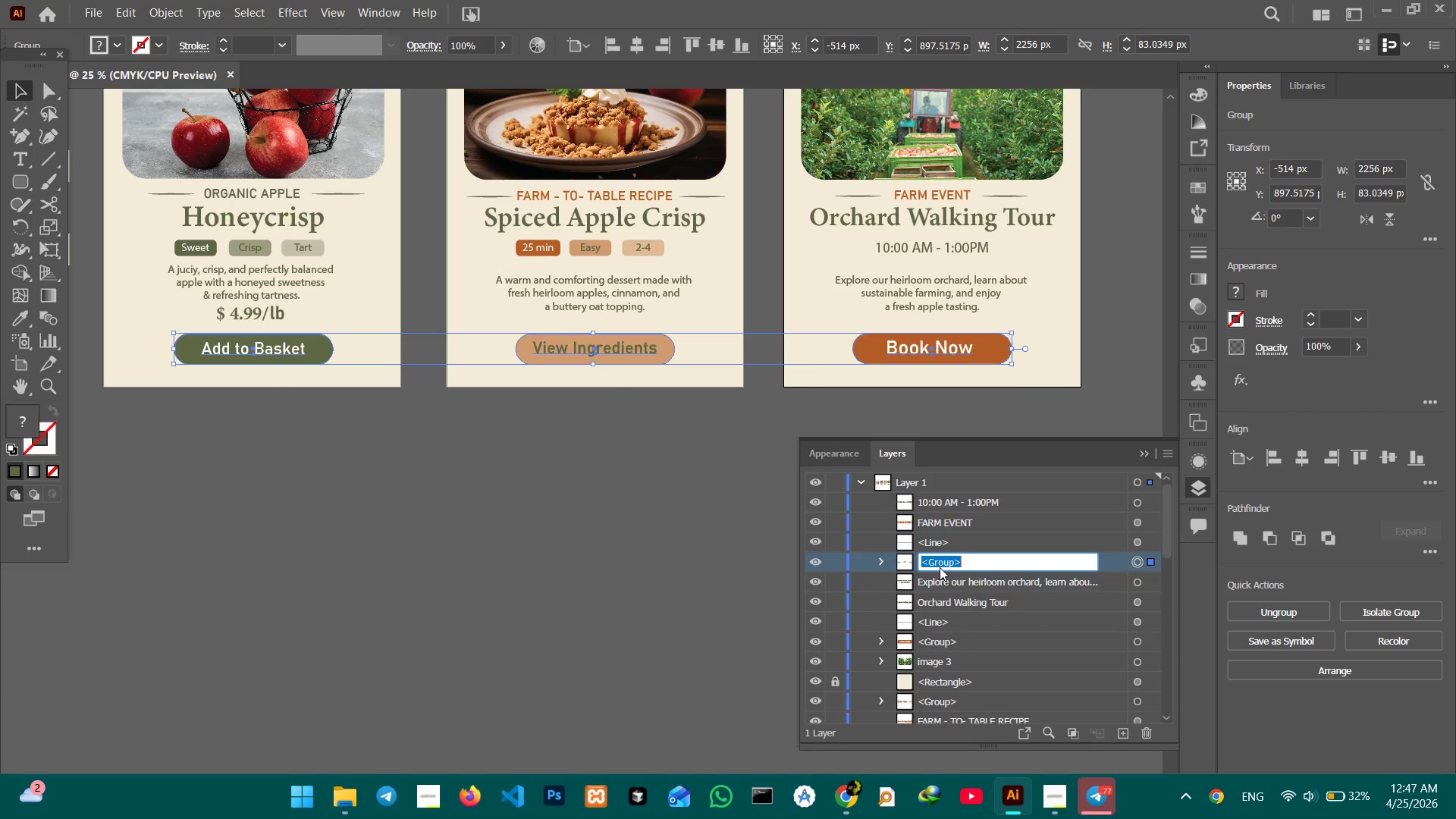 
type(actionbuttons)
 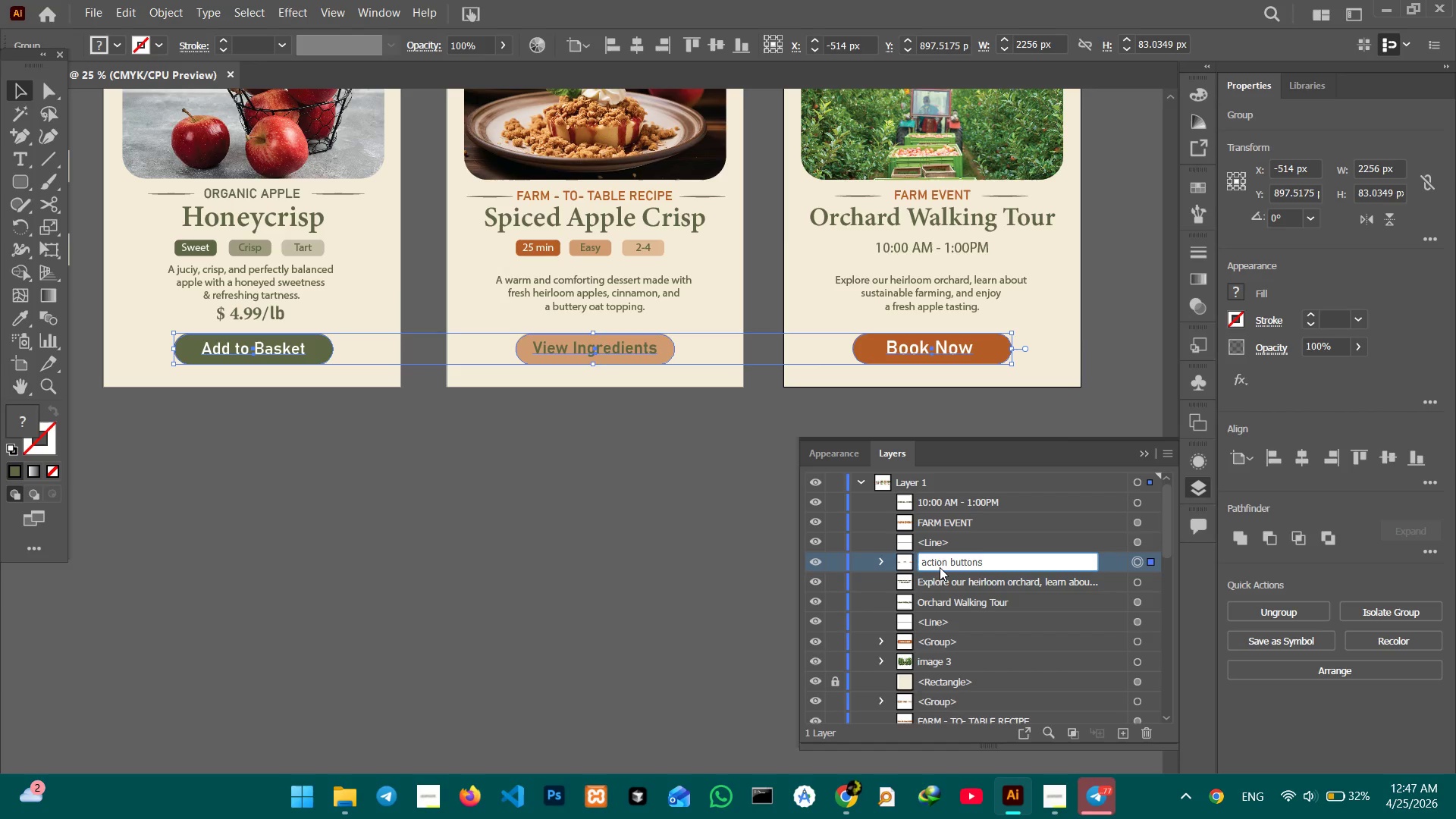 
key(Enter)
 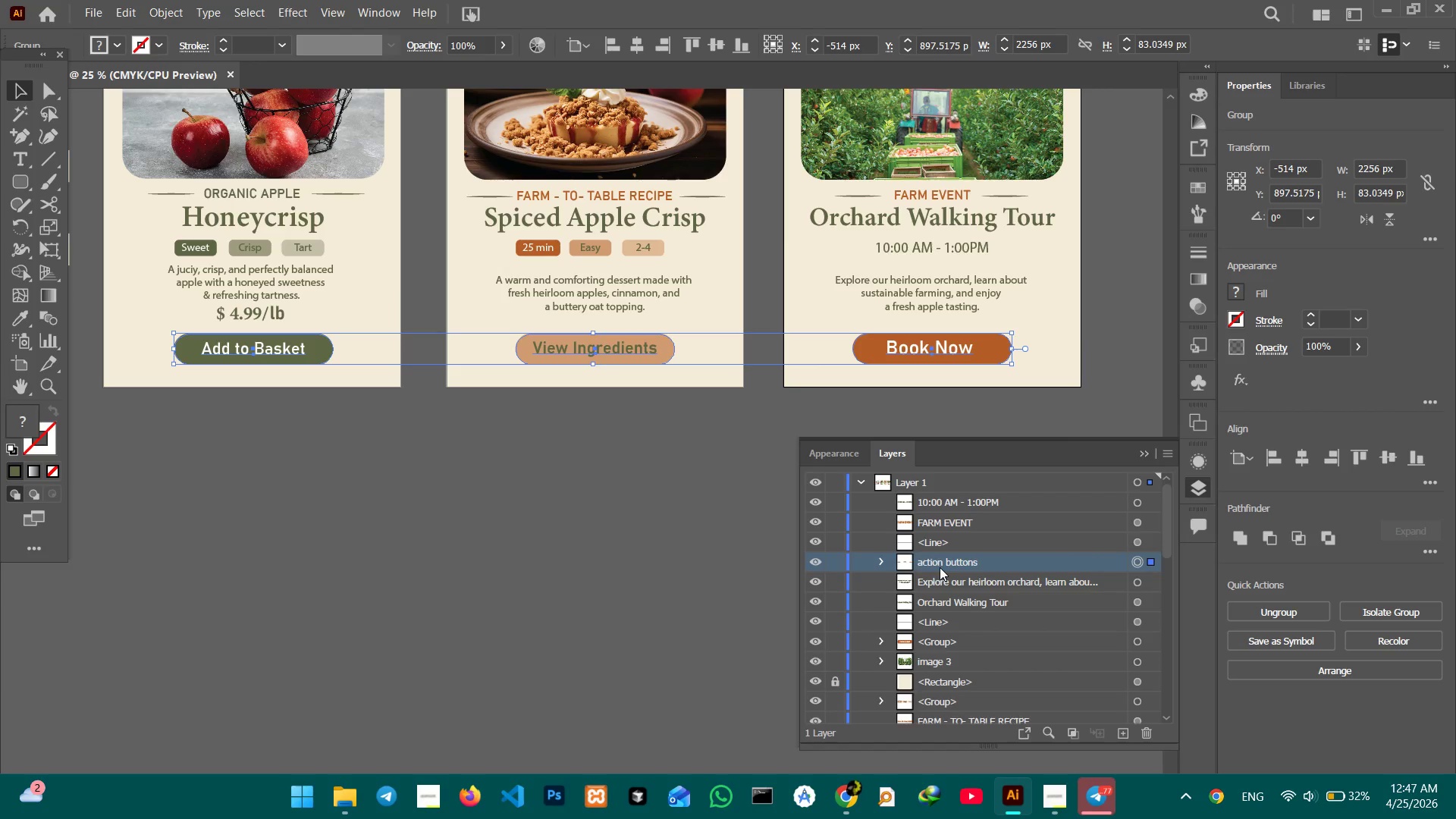 
left_click([512, 516])
 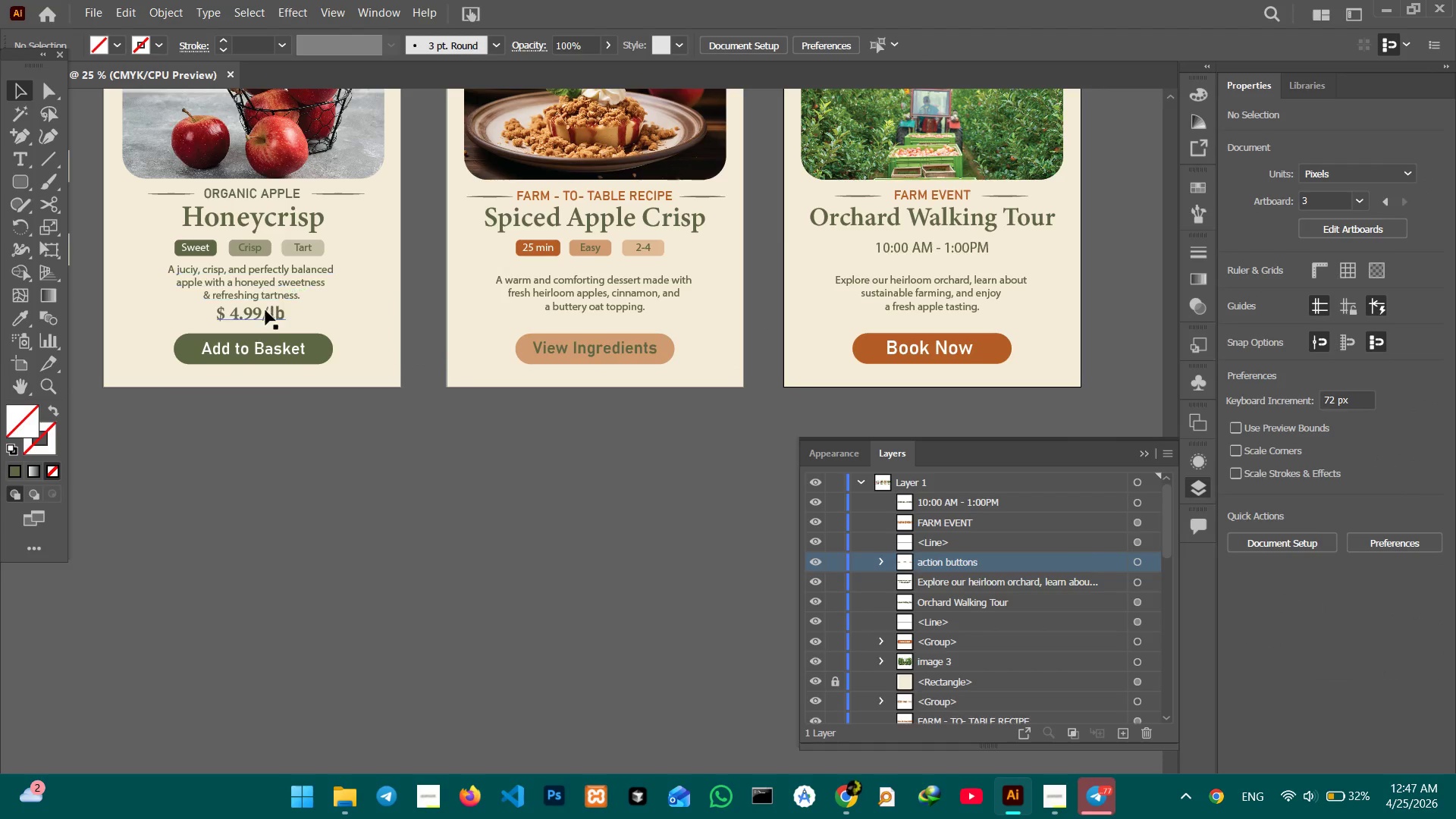 
left_click([265, 314])
 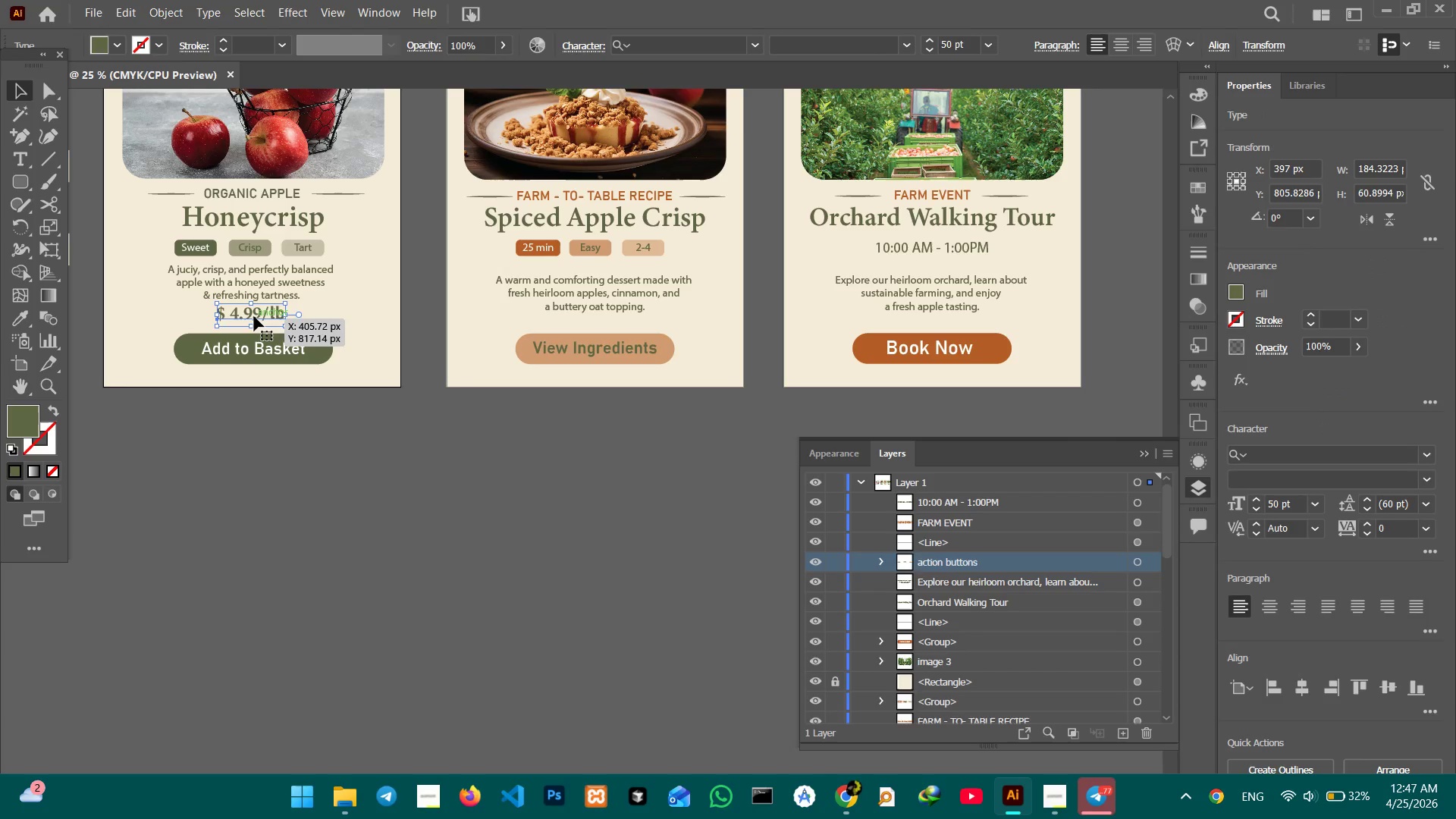 
left_click_drag(start_coordinate=[254, 316], to_coordinate=[253, 322])
 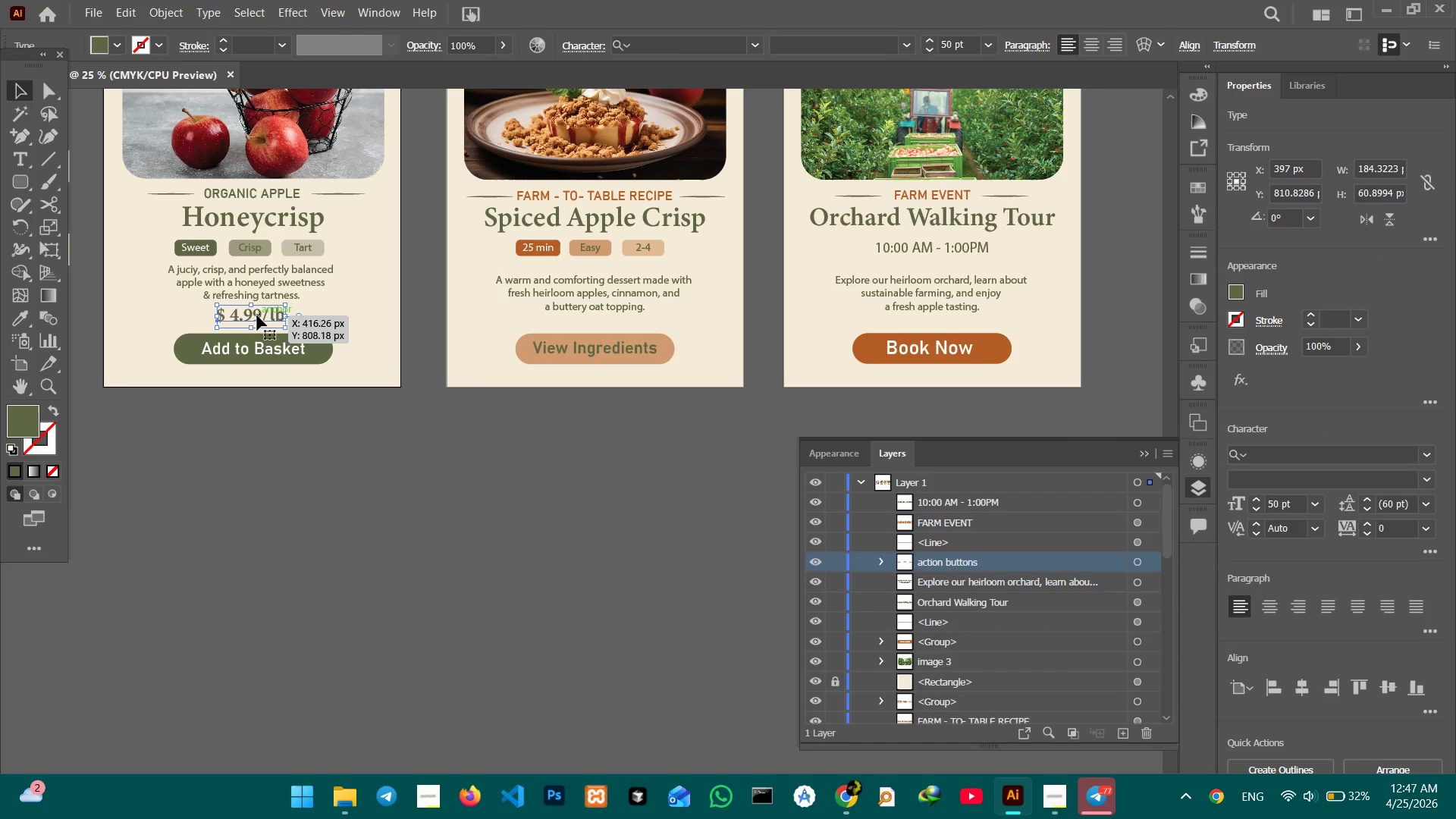 
left_click_drag(start_coordinate=[257, 315], to_coordinate=[258, 319])
 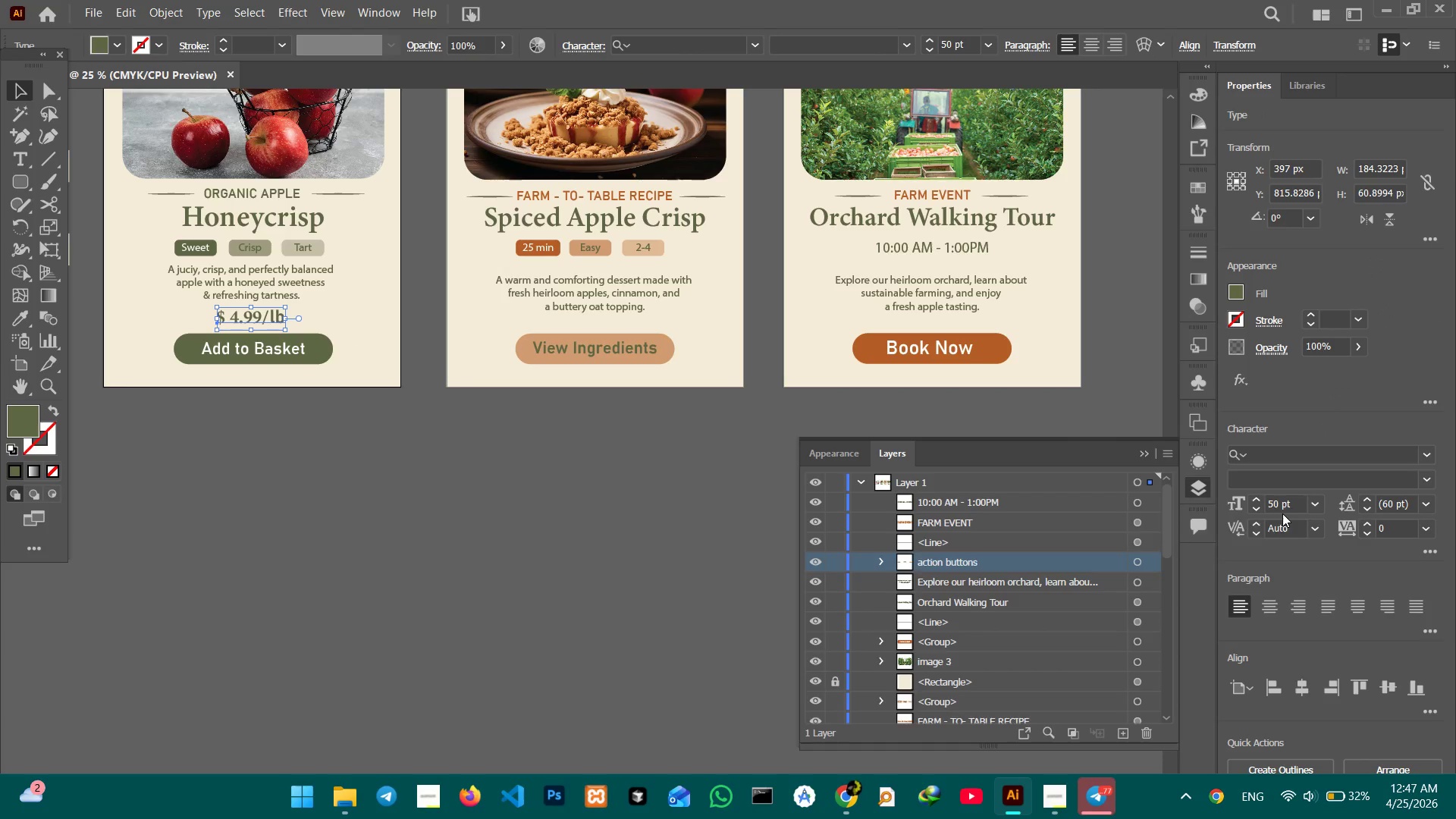 
left_click_drag(start_coordinate=[1279, 509], to_coordinate=[1252, 507])
 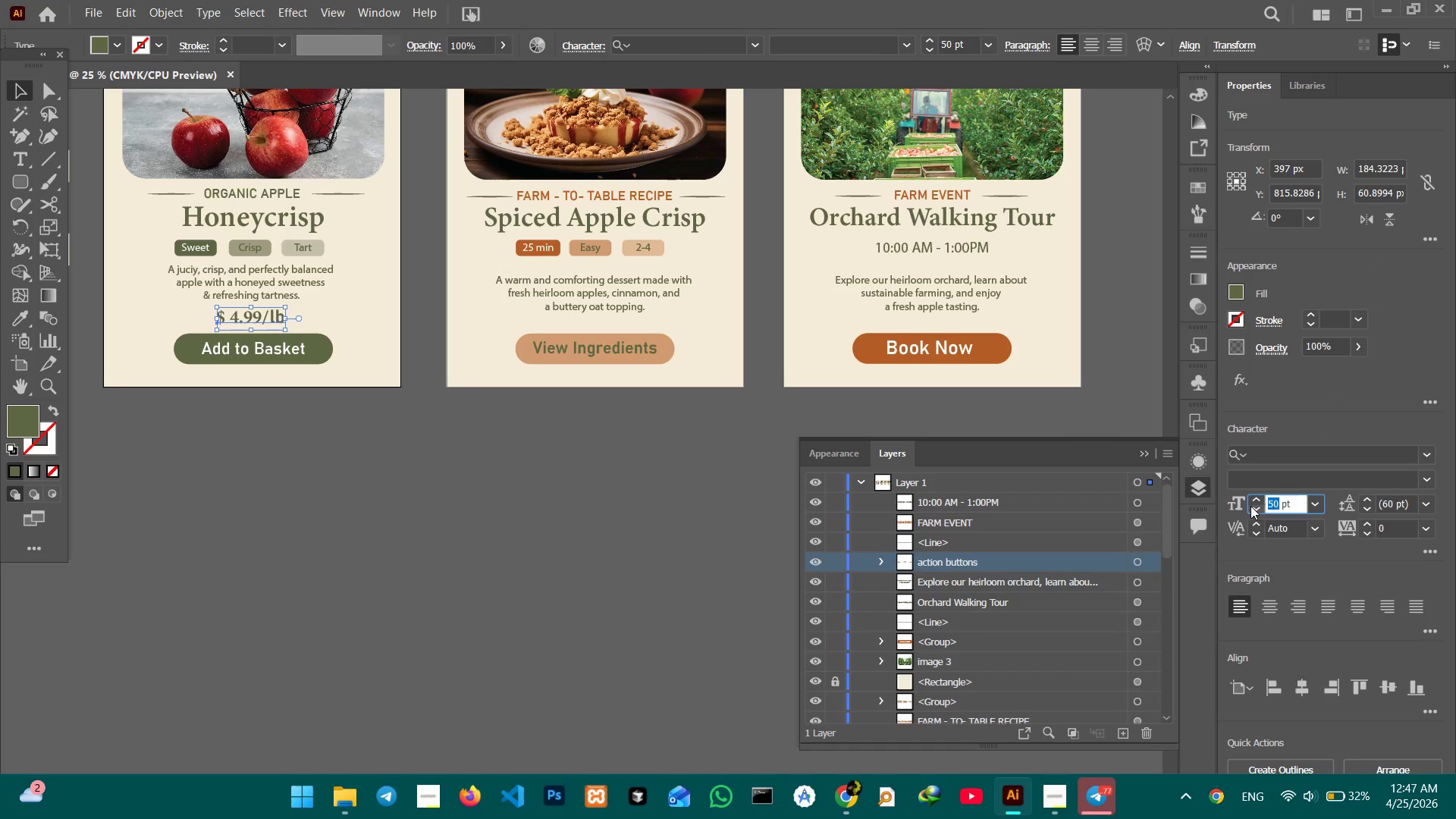 
key(Numpad4)
 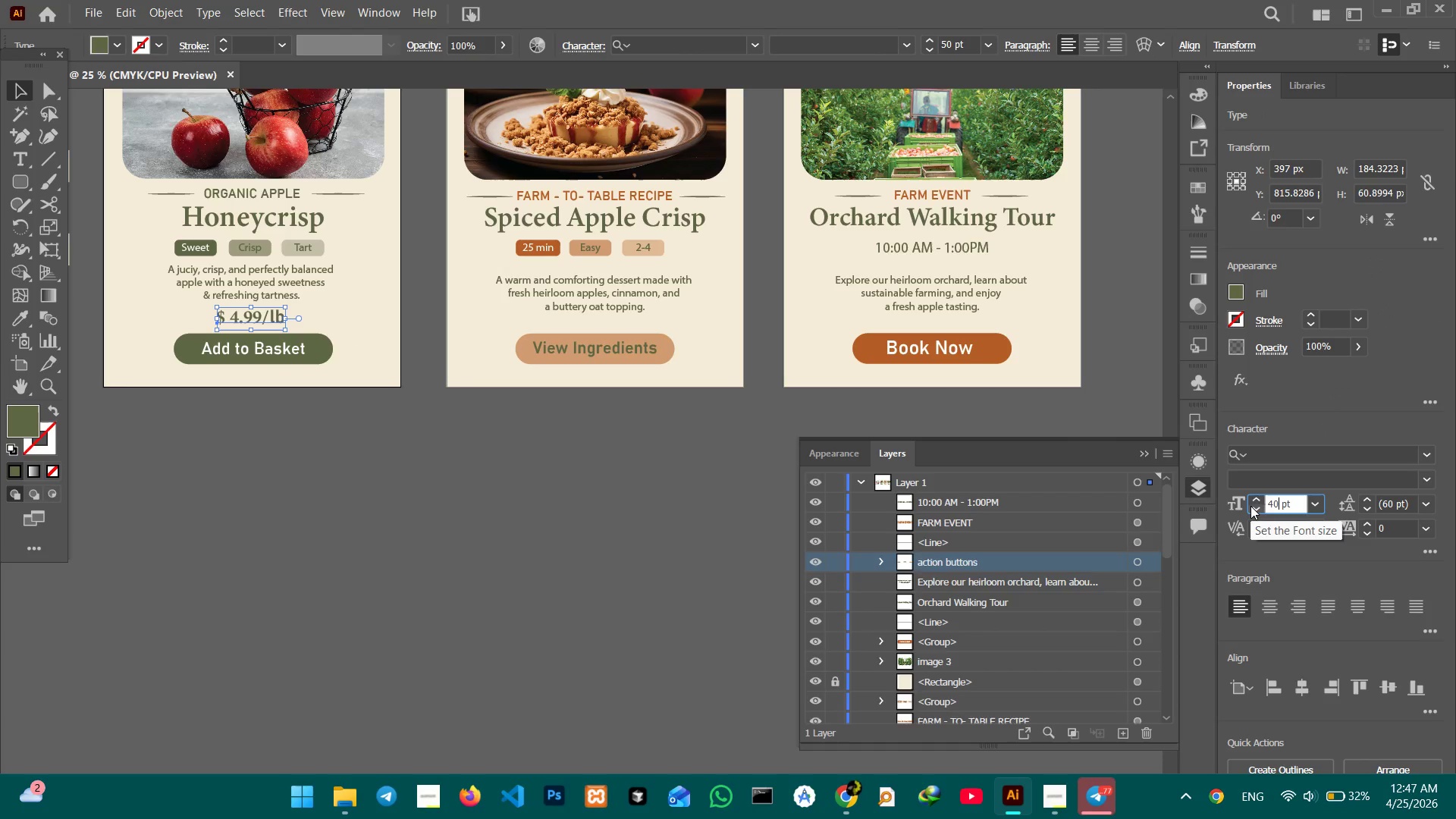 
key(Numpad0)
 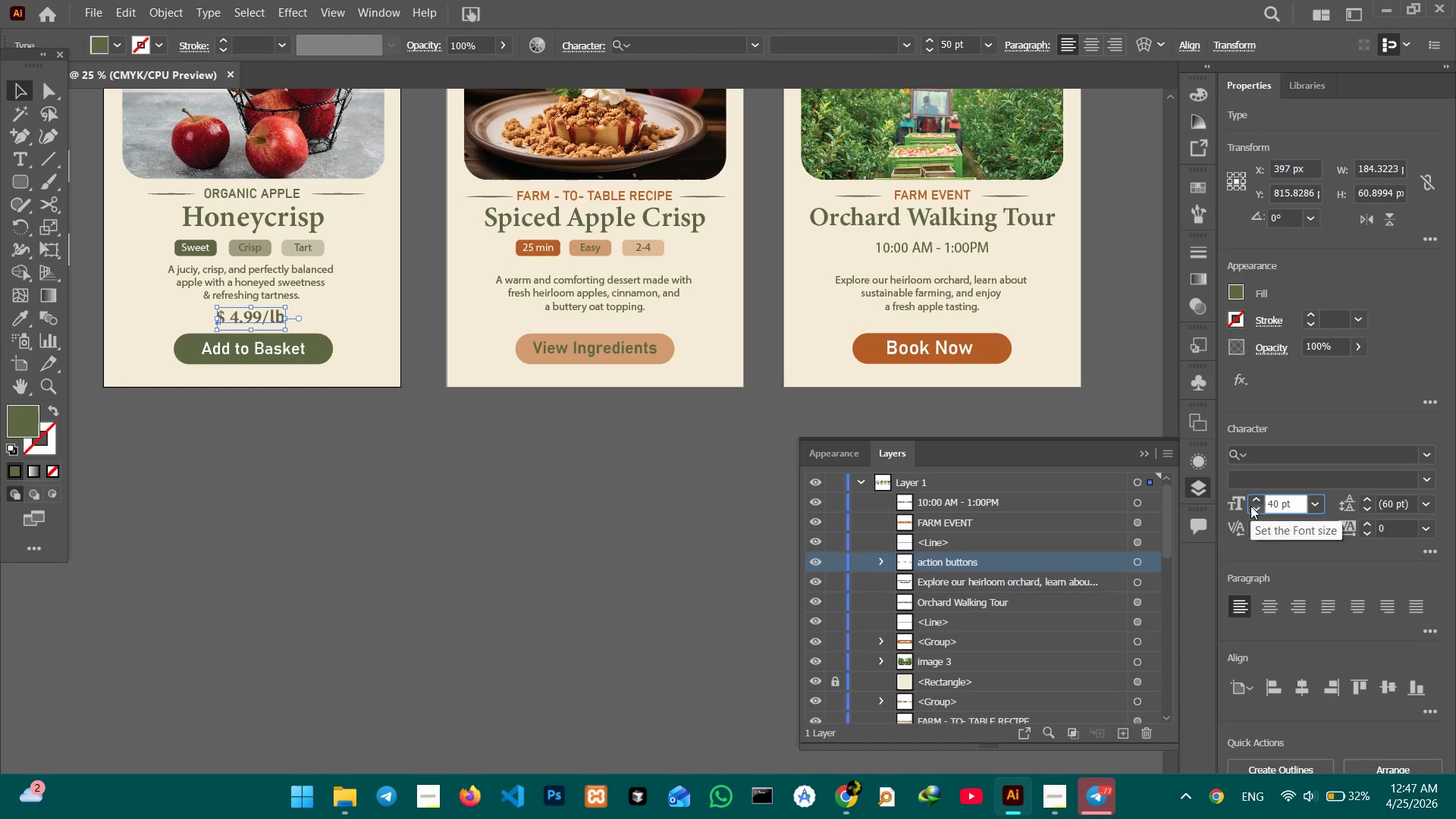 
key(Enter)
 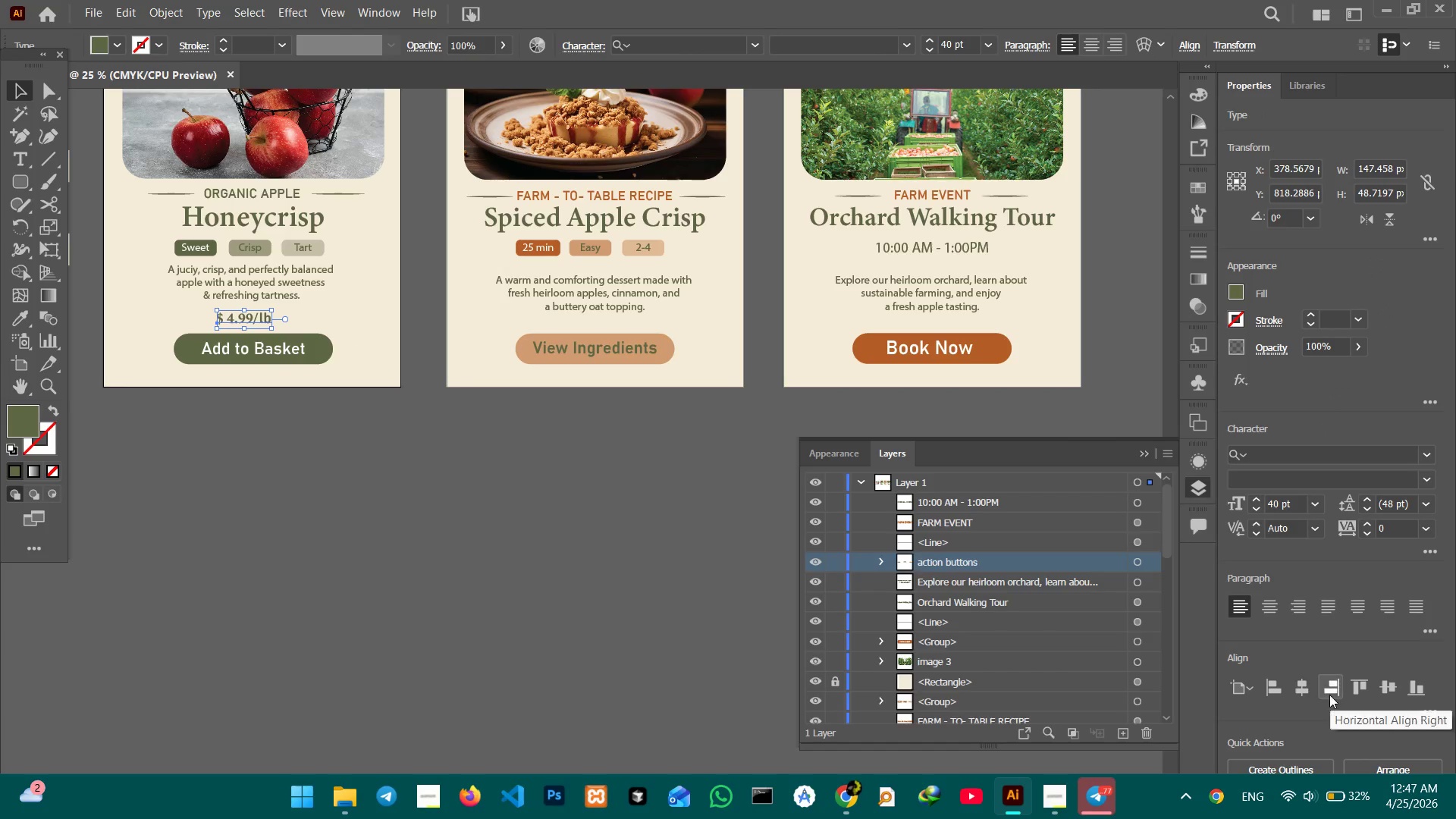 
left_click([1301, 696])
 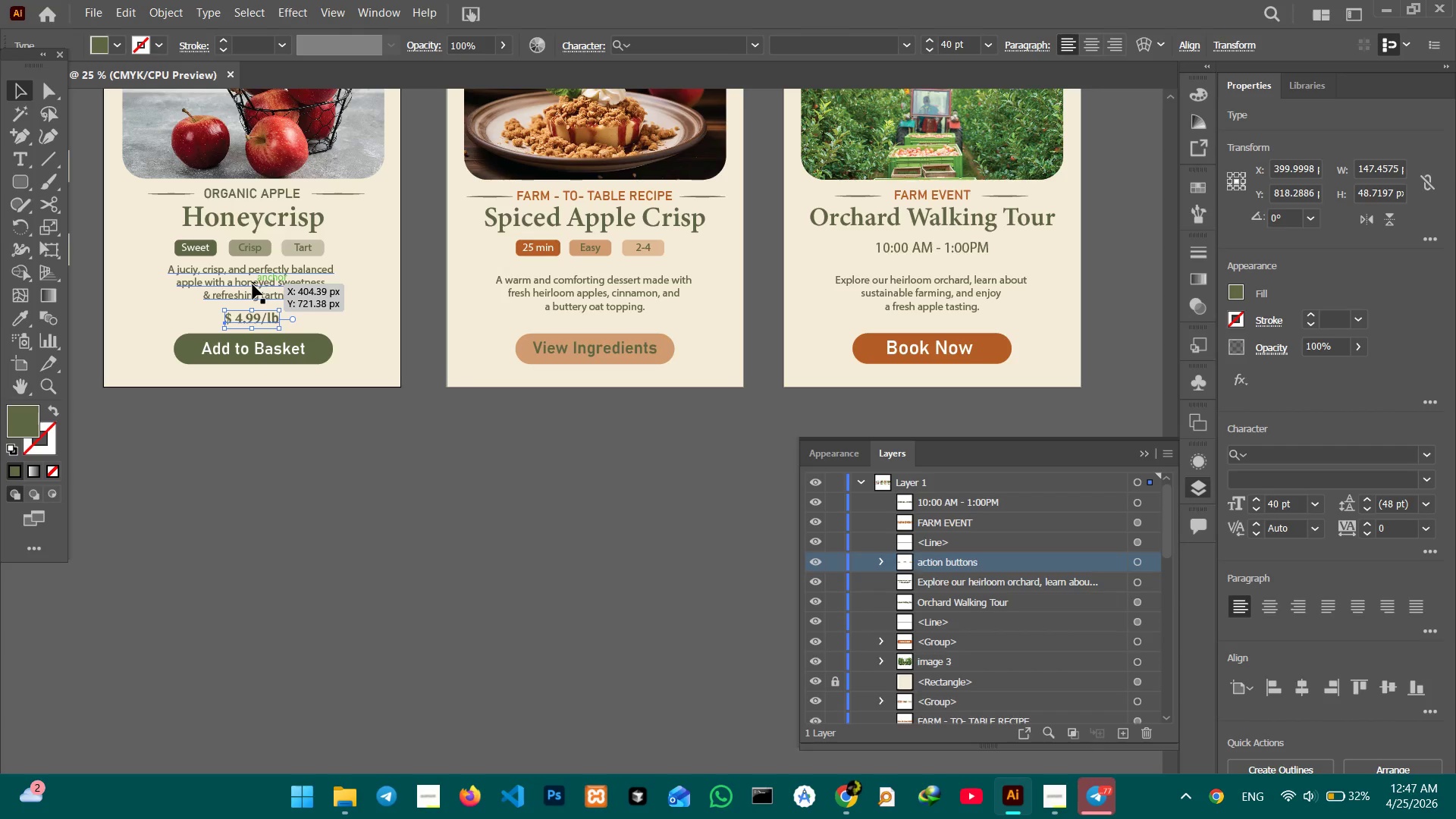 
hold_key(key=ShiftLeft, duration=2.81)
left_click([253, 284])
 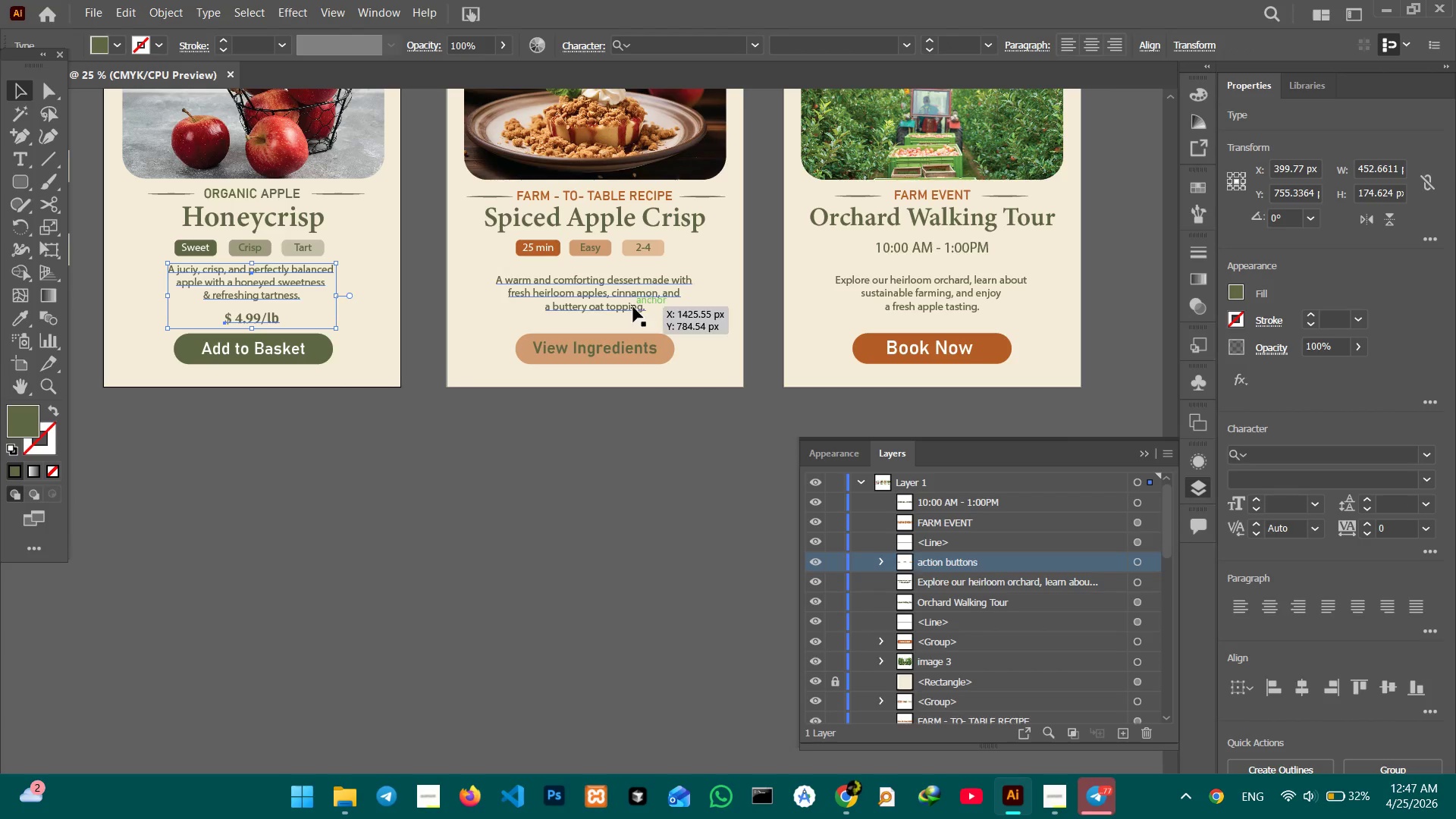 
left_click([633, 307])
 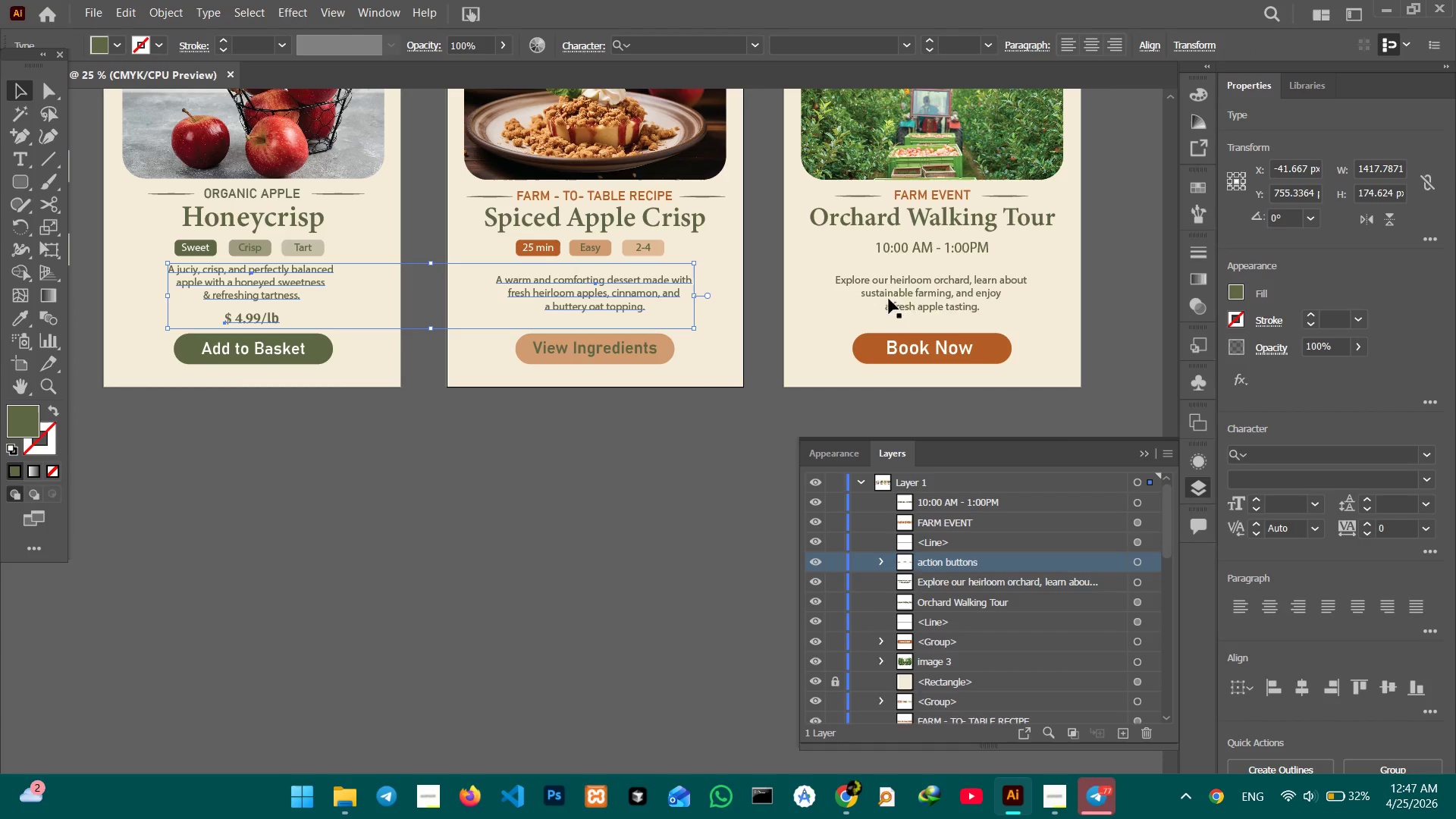 
left_click([910, 297])
 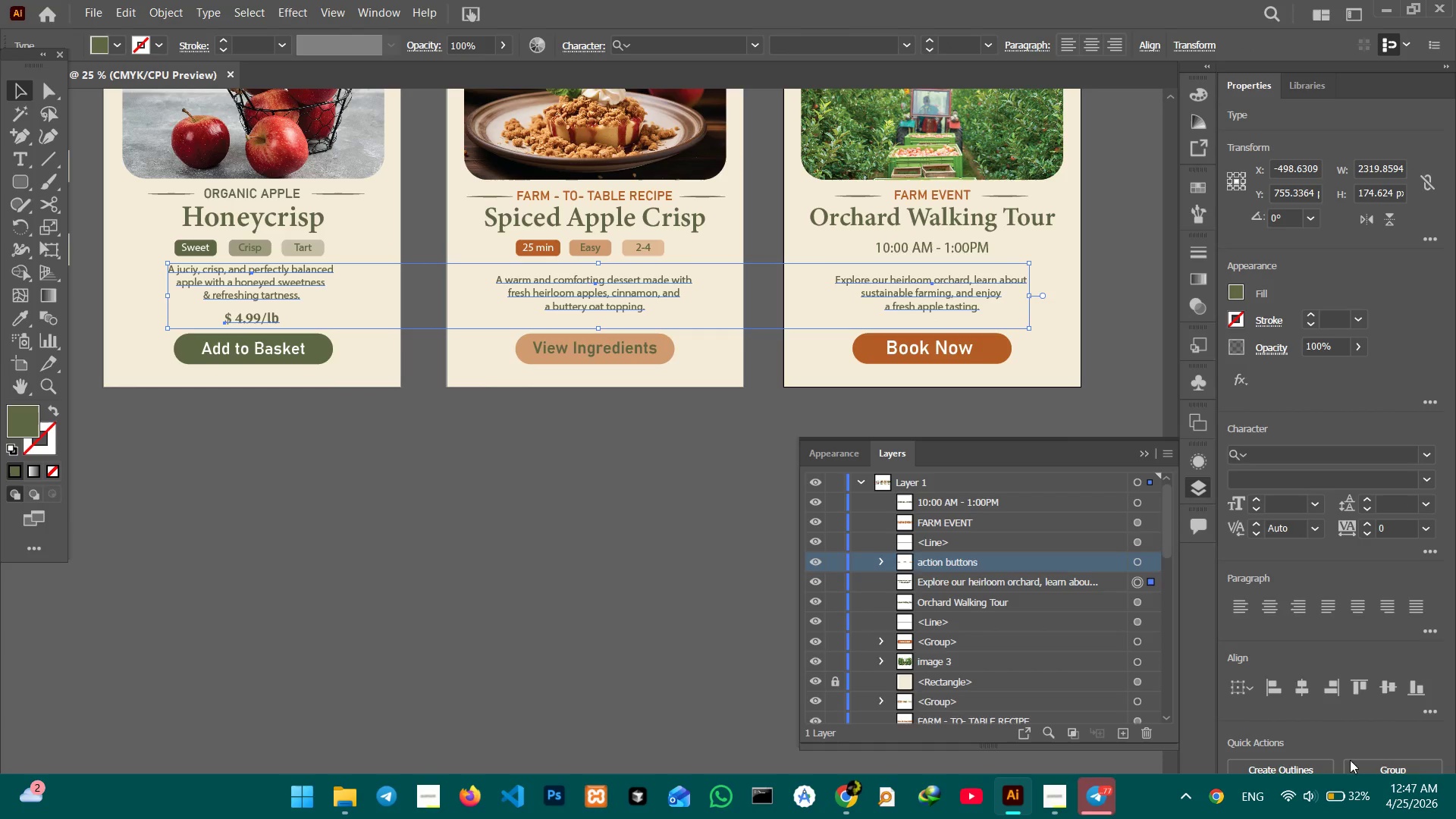 
left_click([1361, 767])
 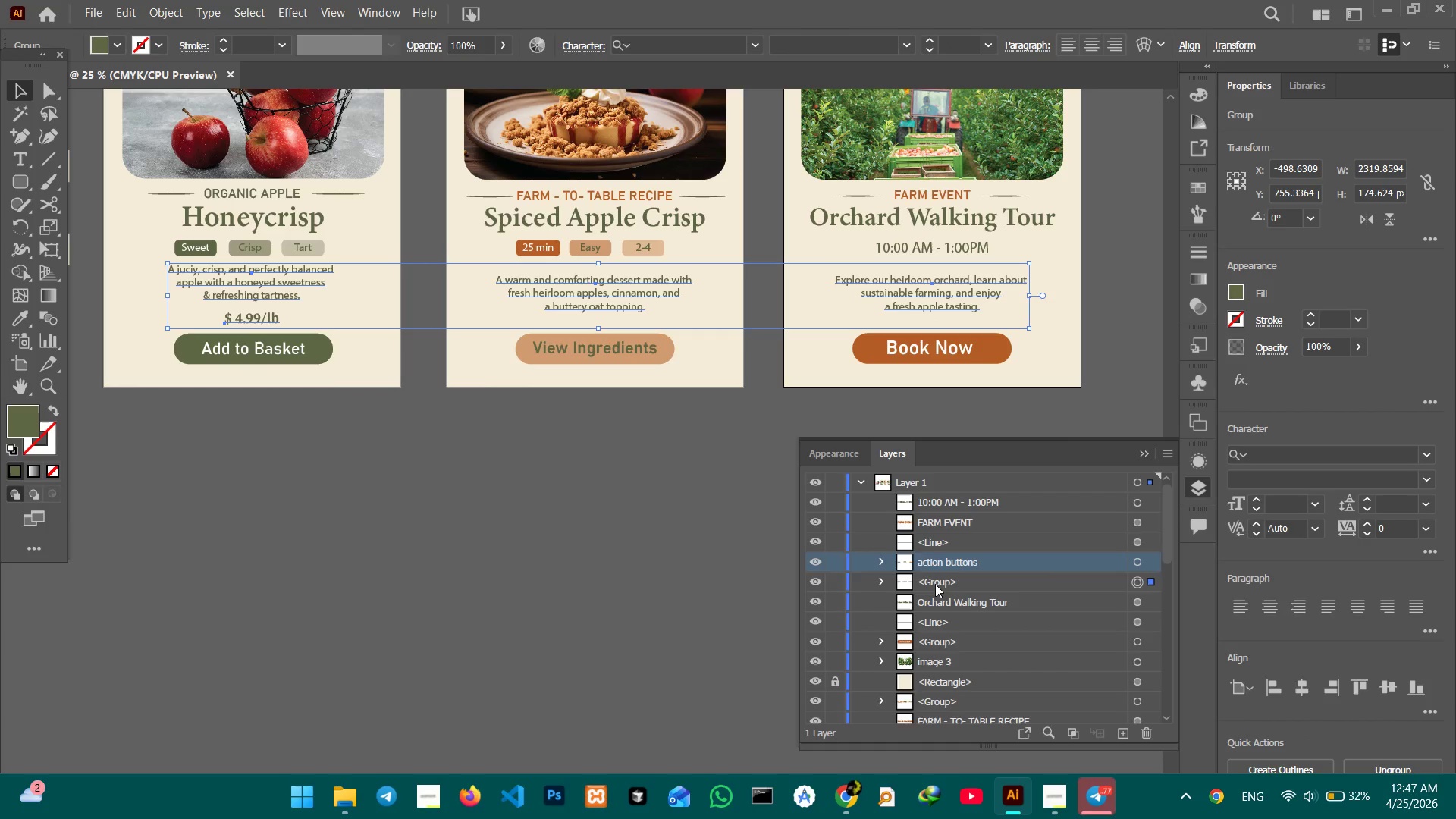 
double_click([935, 584])
 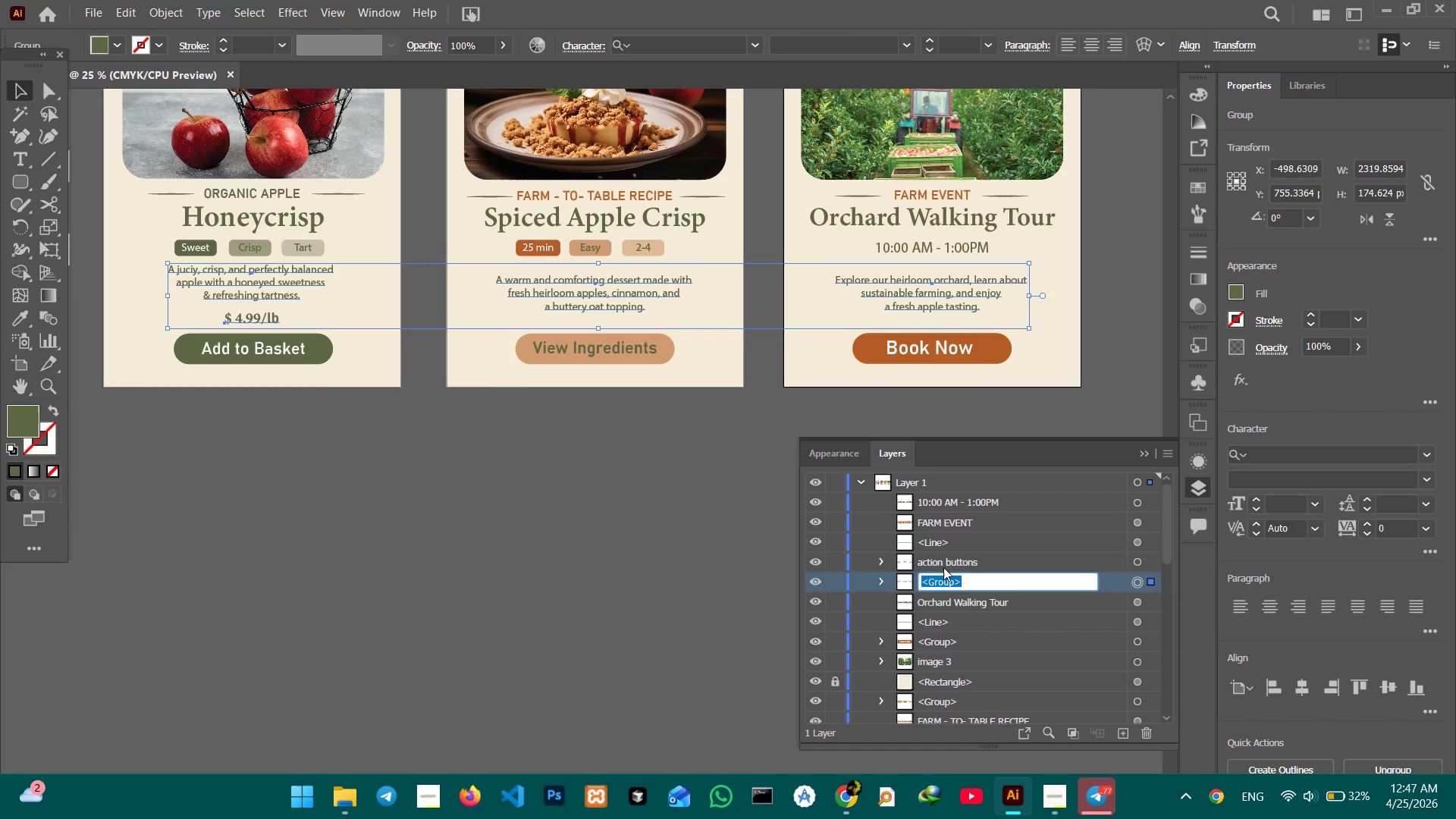 
type(bottom texts)
 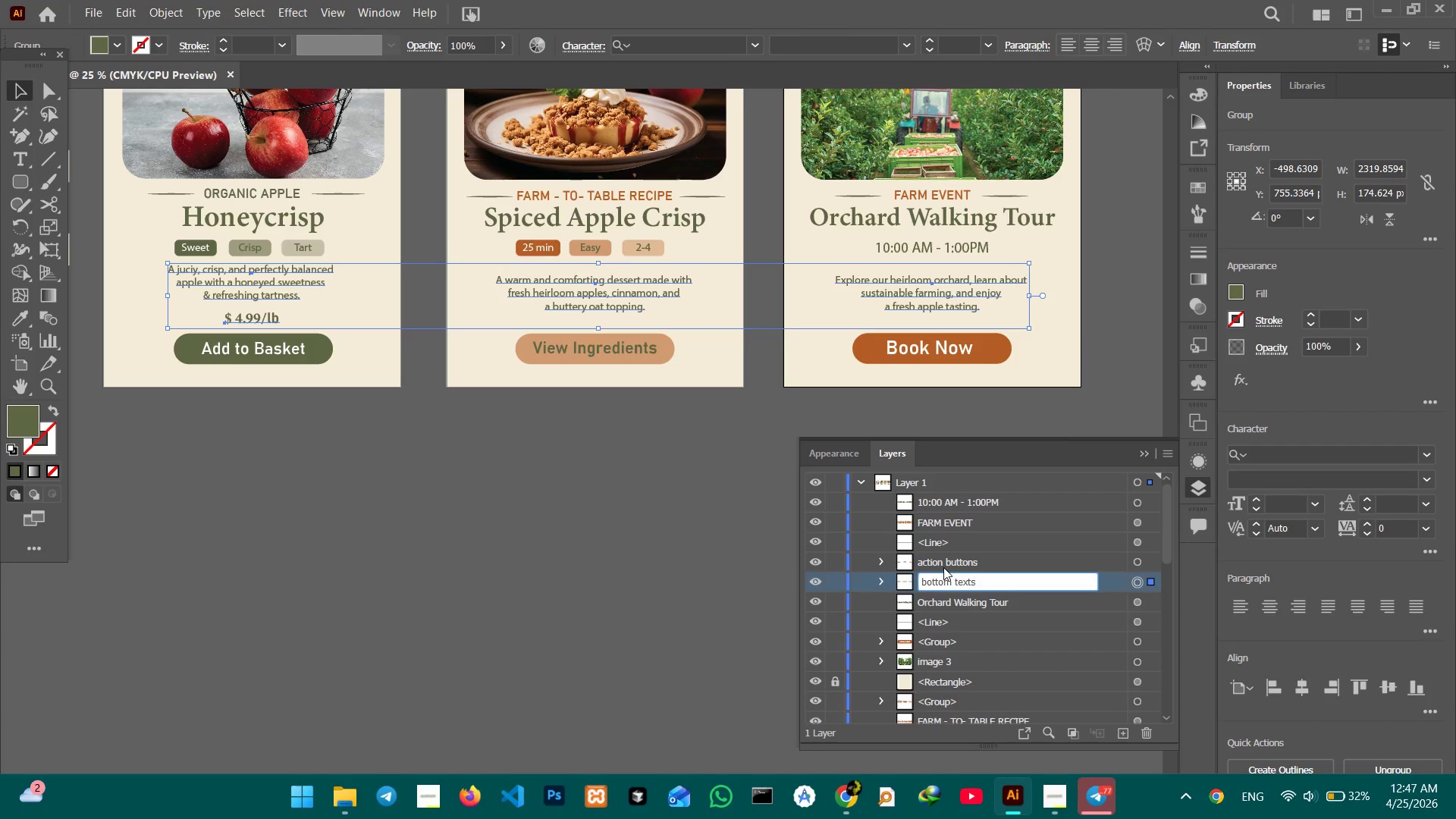 
key(Enter)
 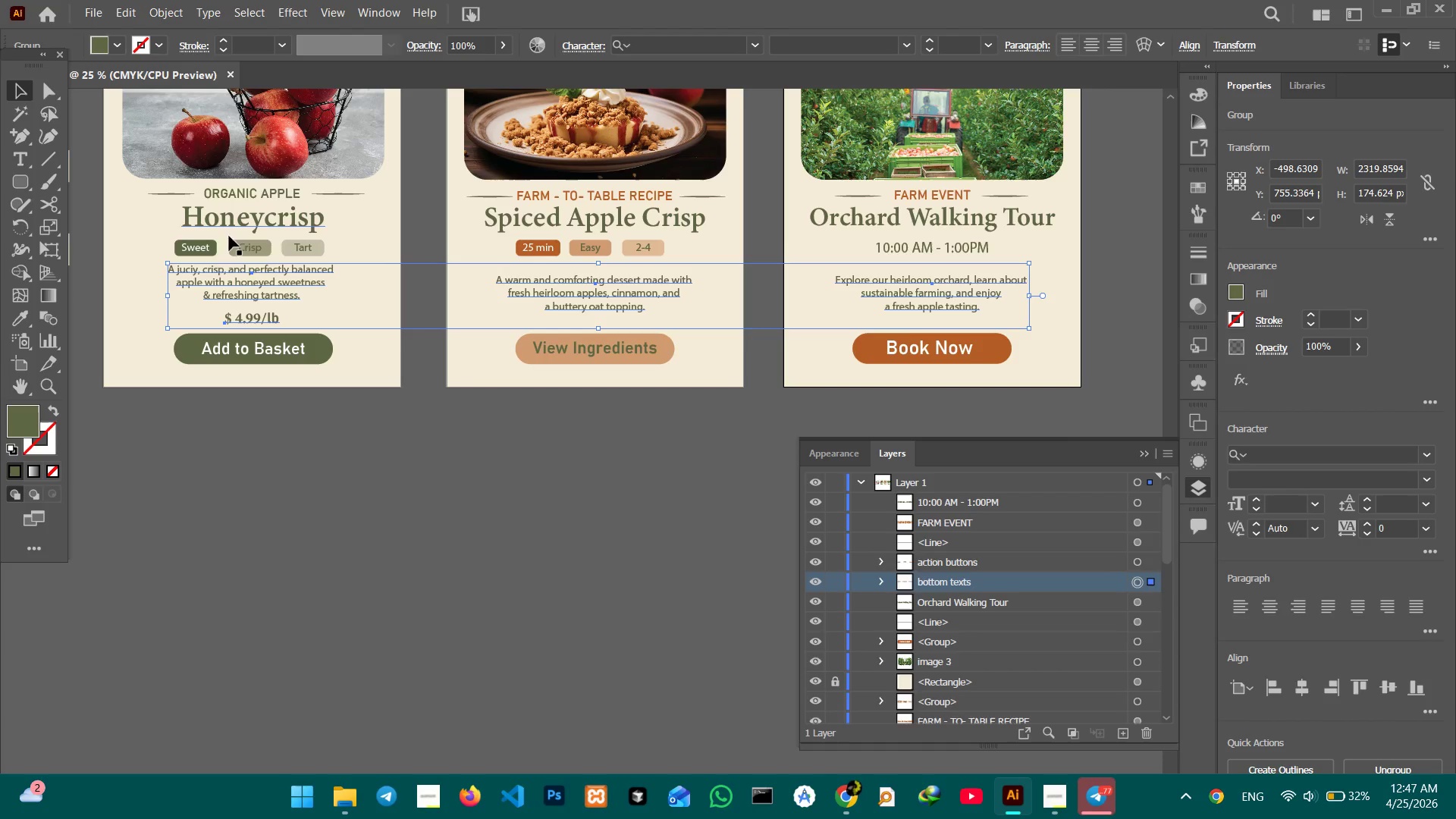 
left_click([151, 240])
 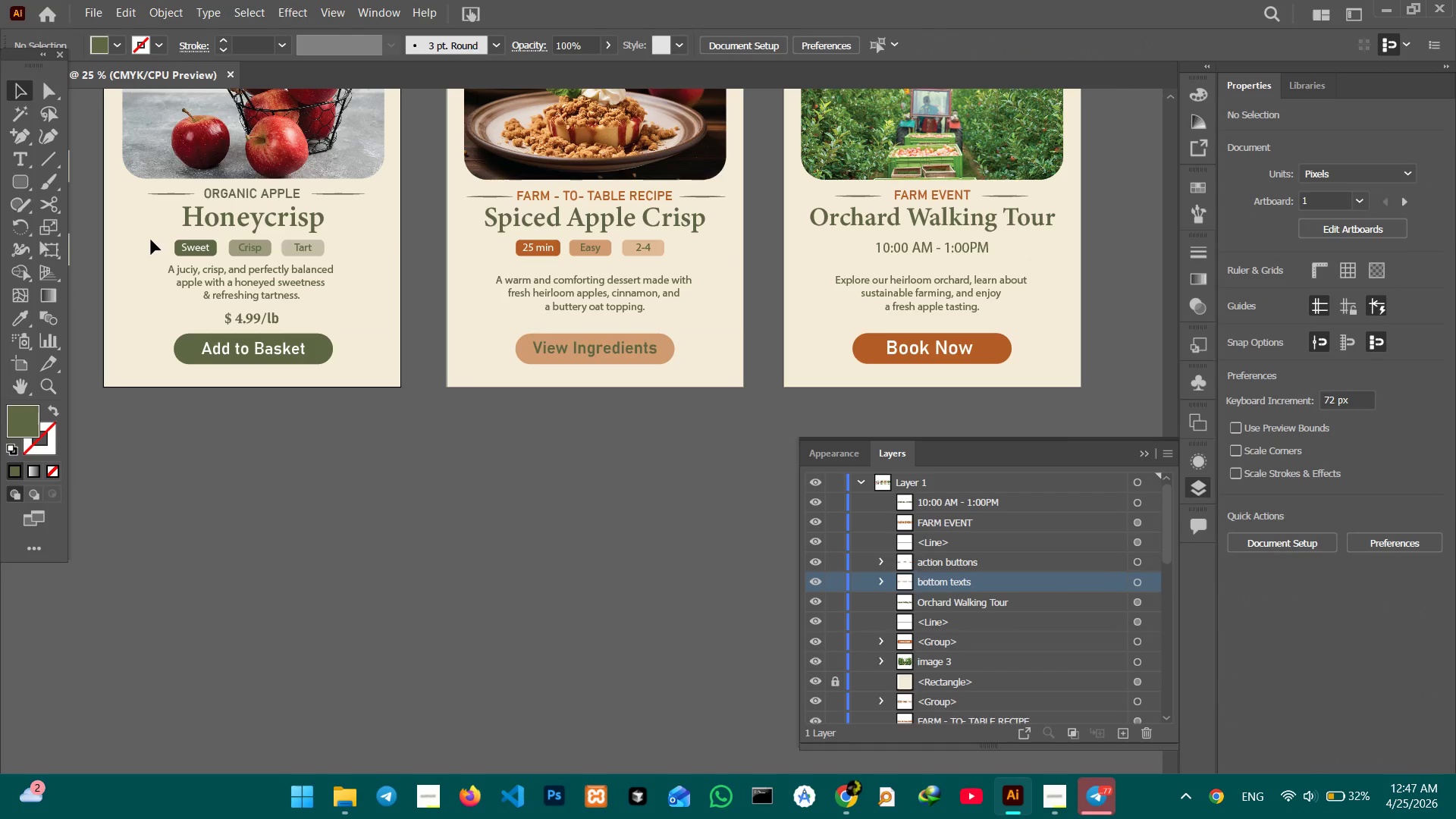 
left_click_drag(start_coordinate=[151, 240], to_coordinate=[667, 259])
 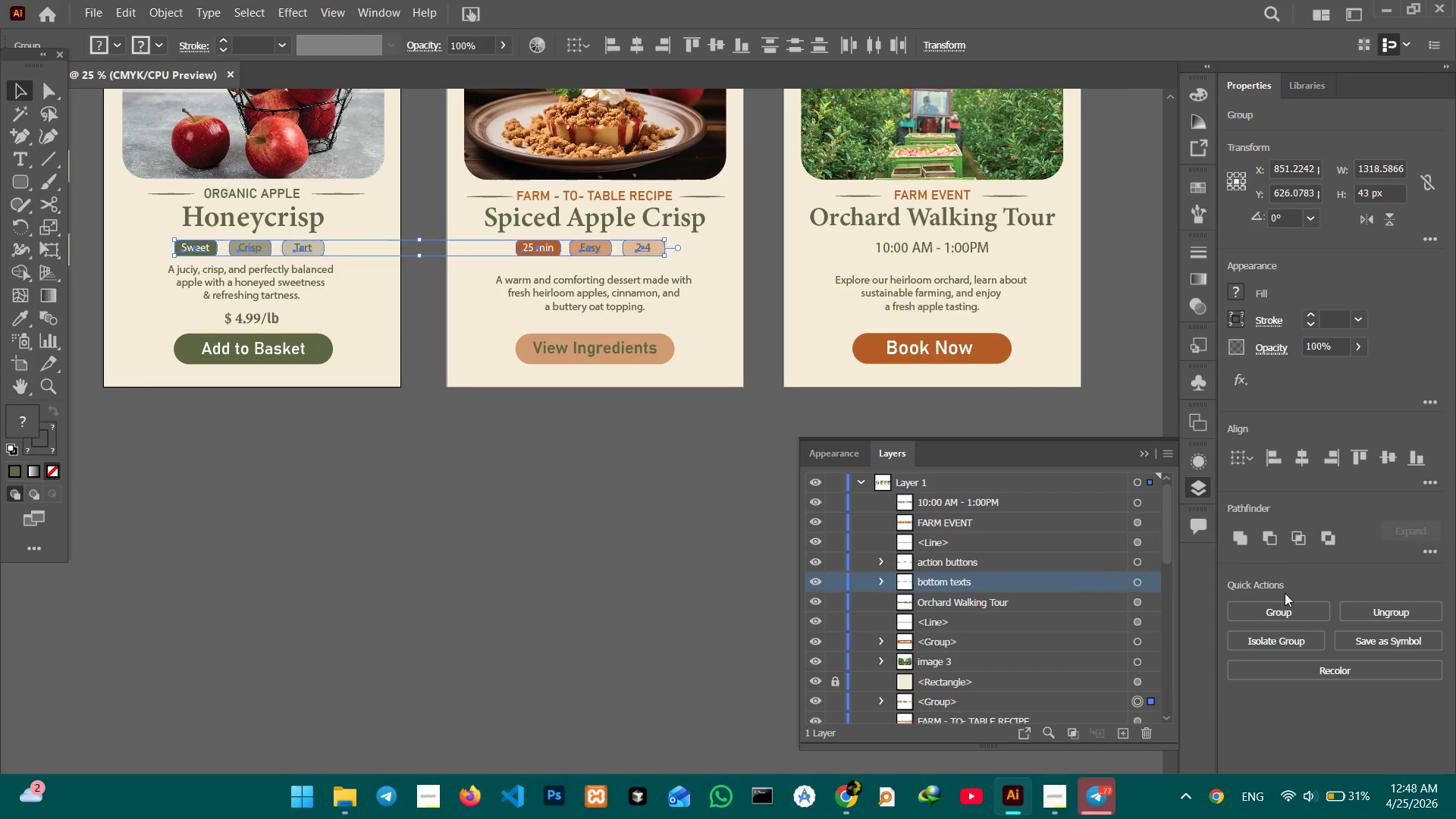 
left_click([1286, 606])
 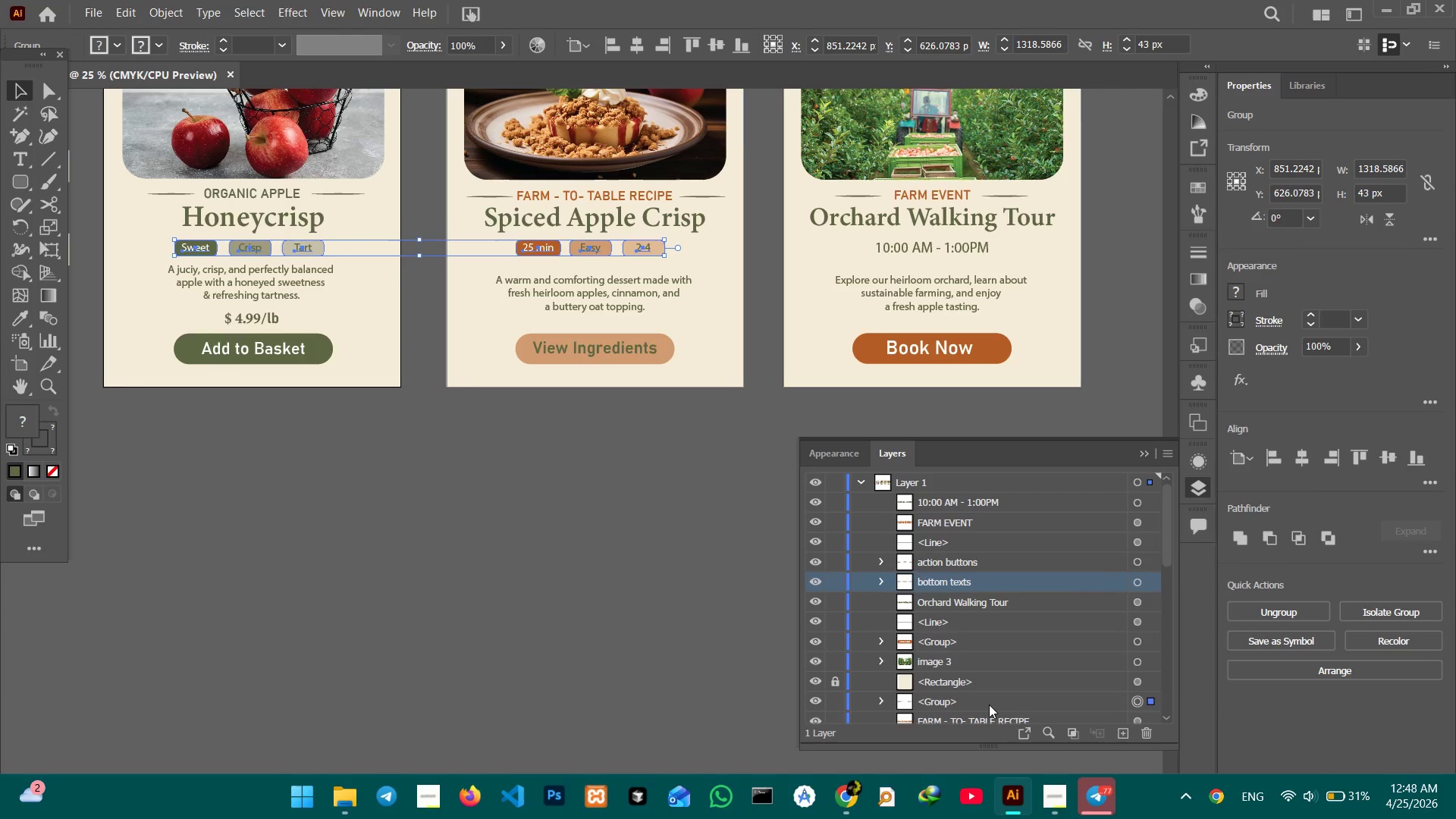 
left_click([946, 706])
 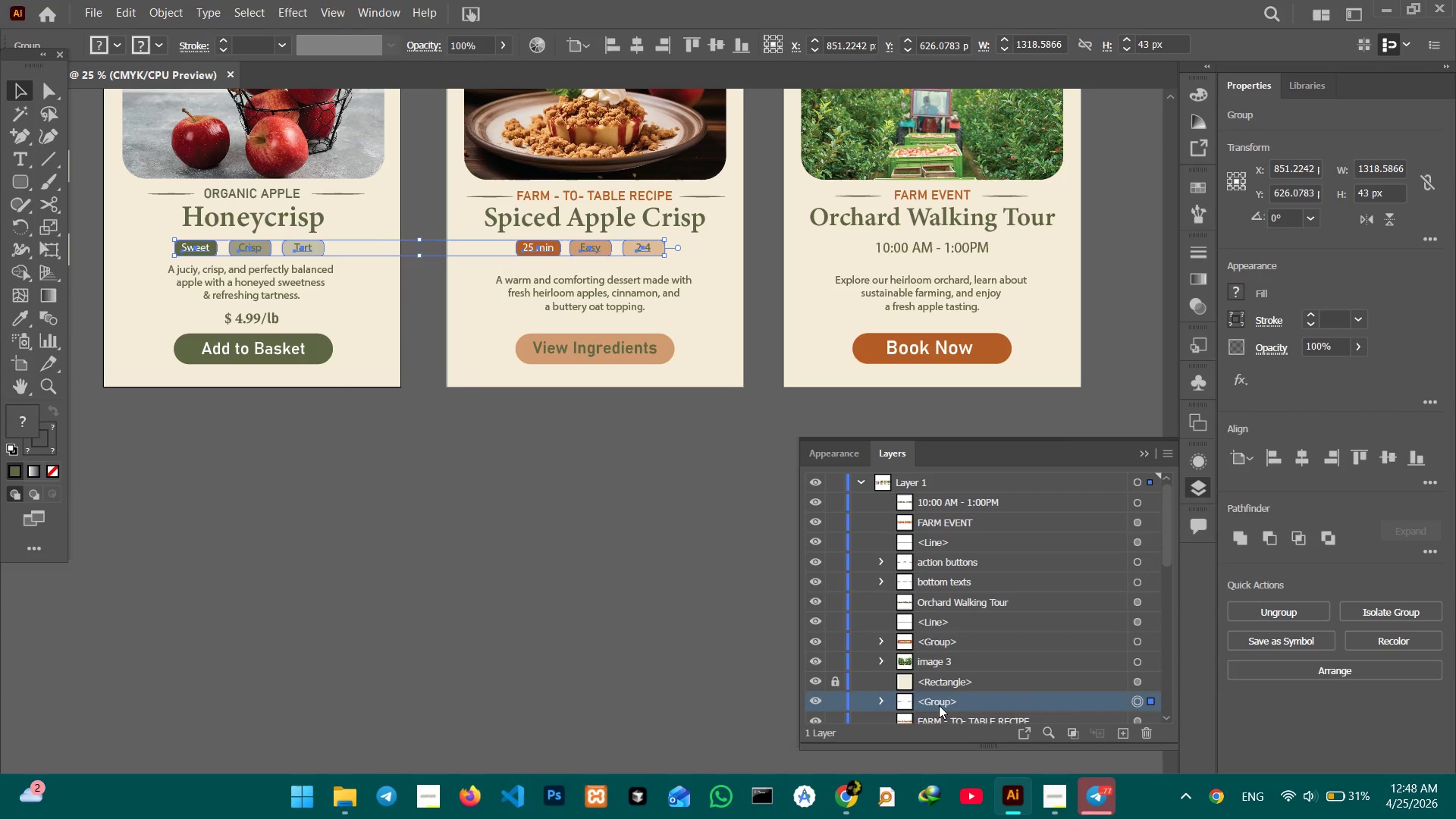 
double_click([938, 704])
 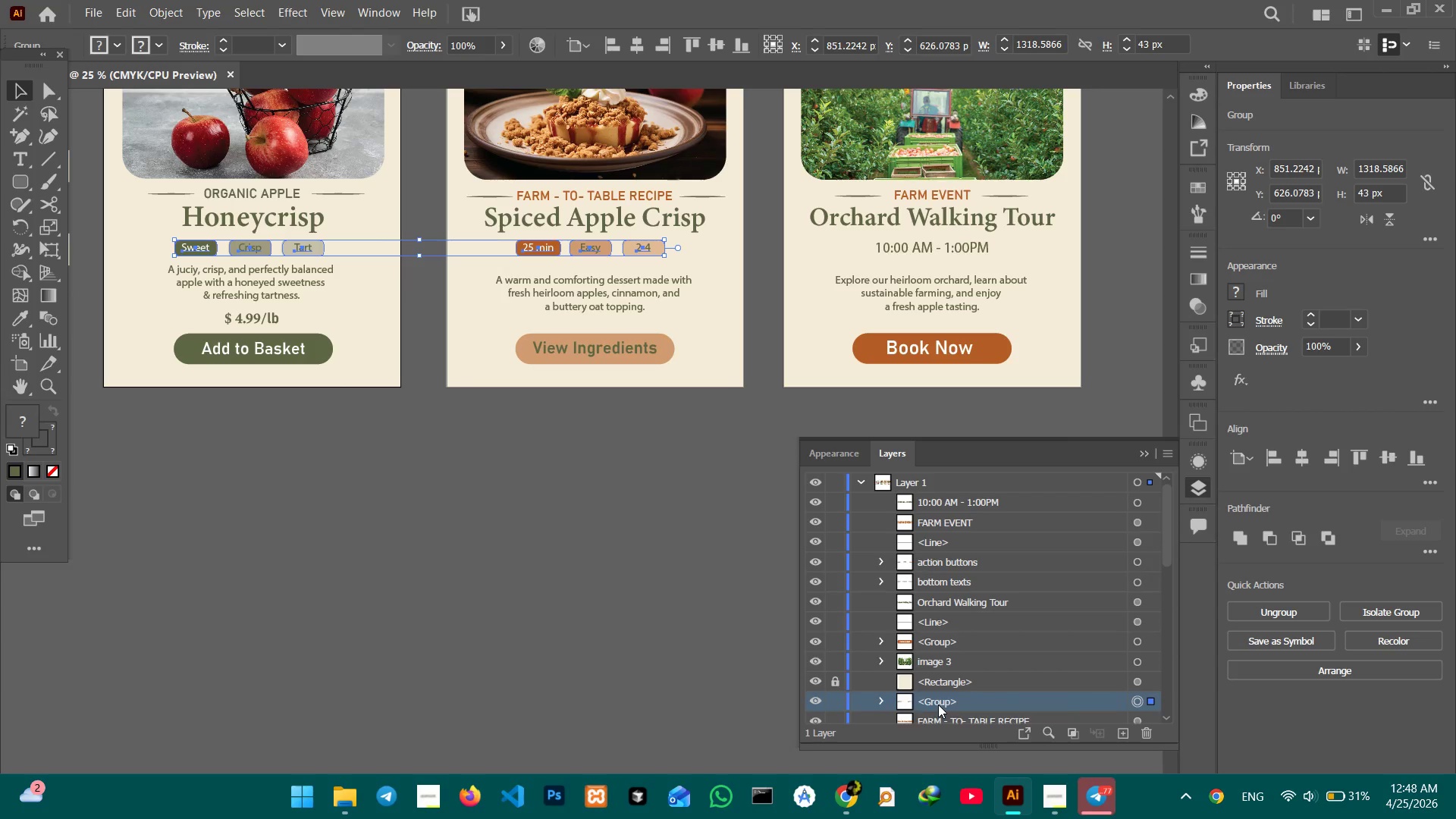 
triple_click([938, 704])
 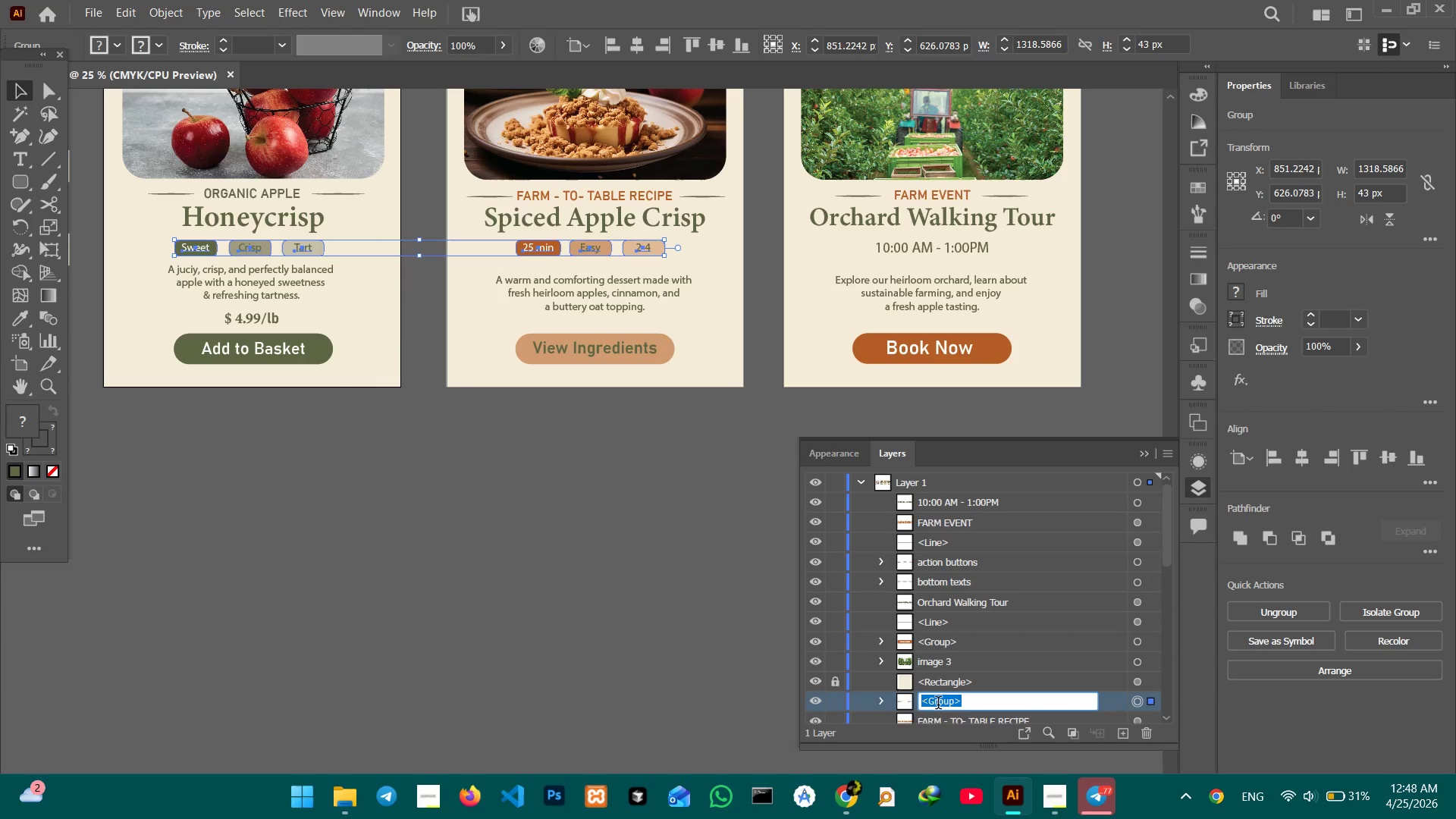 
type(rectangle texts)
 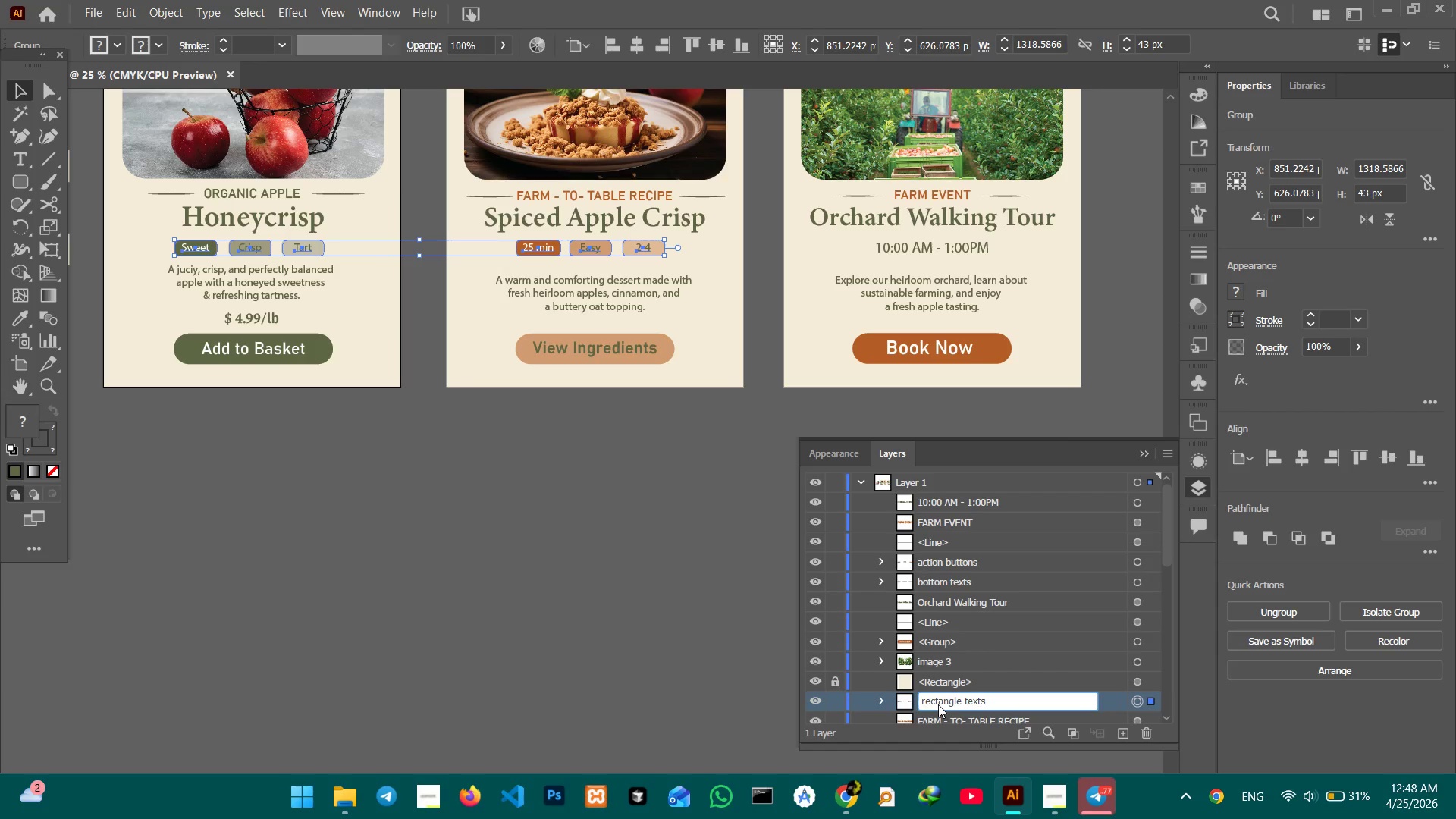 
key(Enter)
 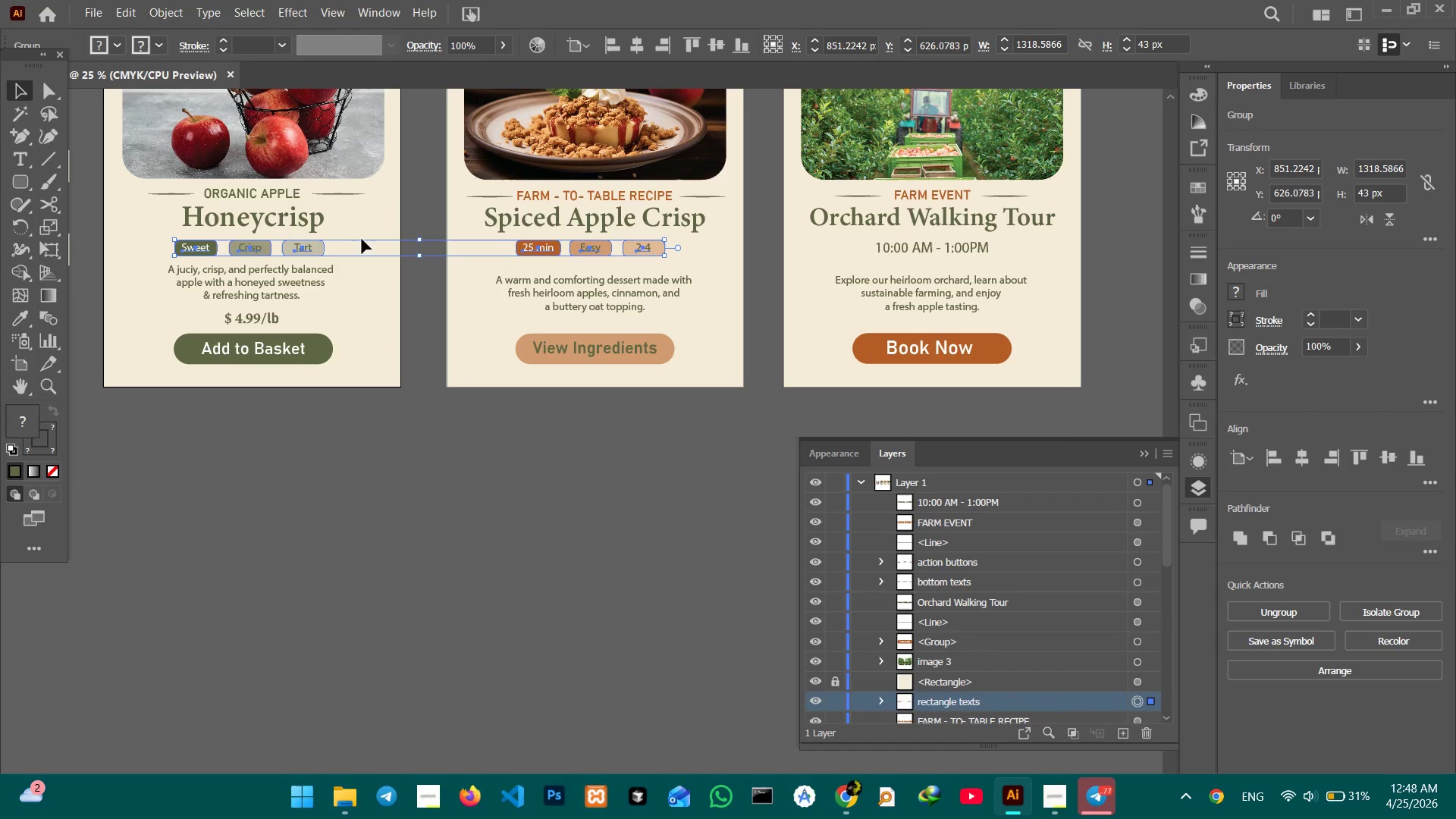 
left_click([316, 227])
 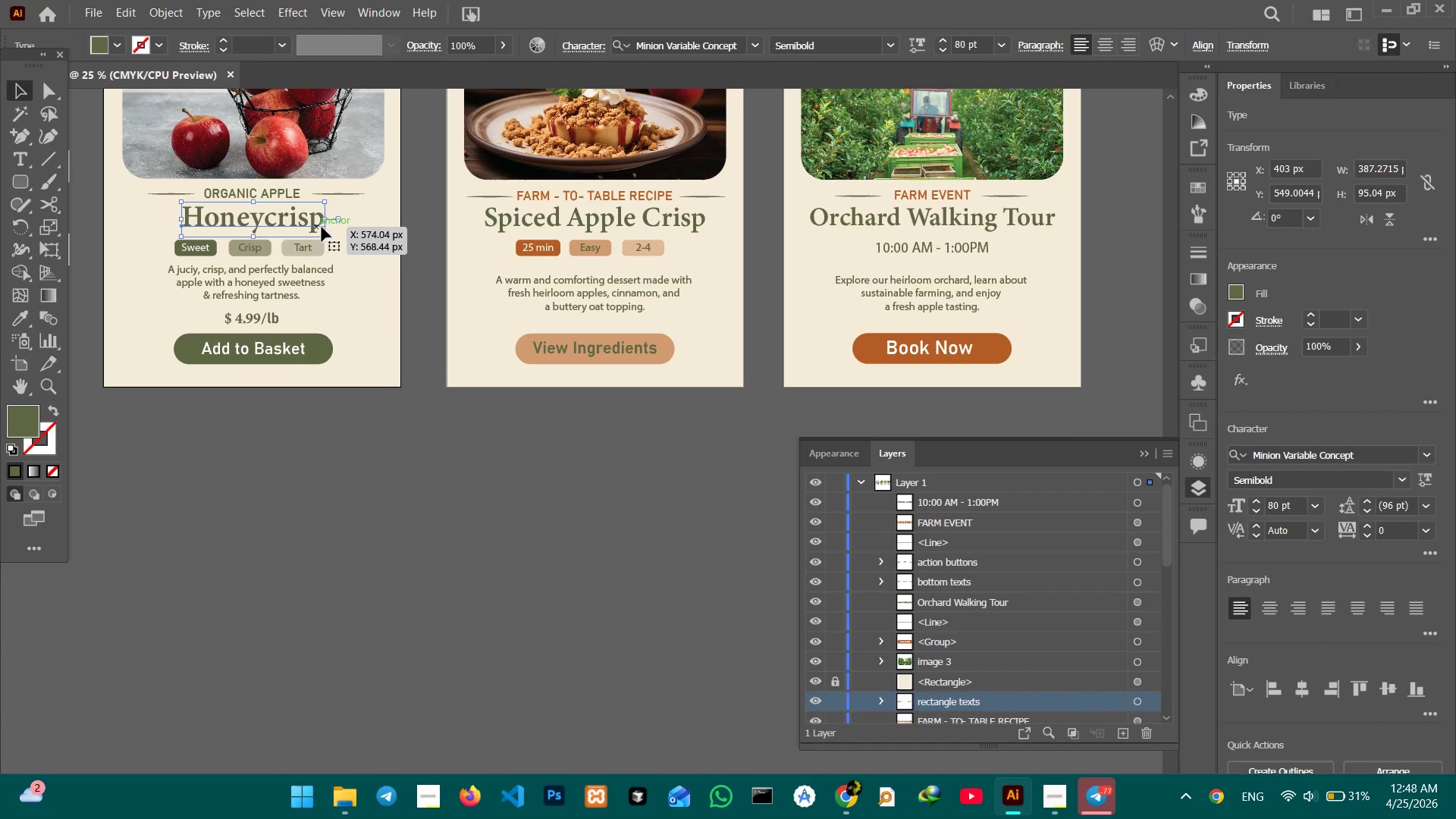 
hold_key(key=ShiftLeft, duration=2.08)
left_click([521, 225])
 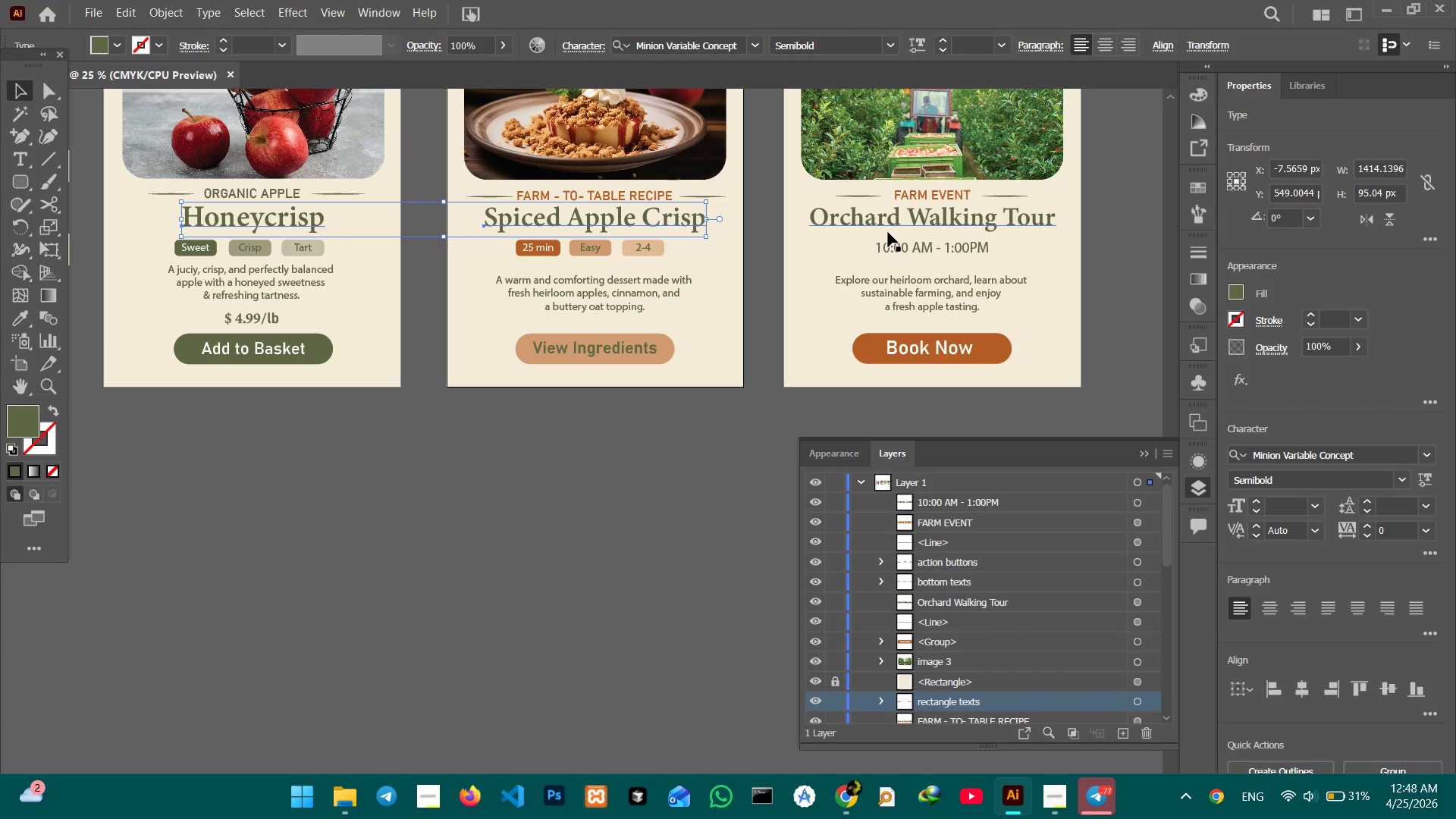 
left_click([888, 232])
 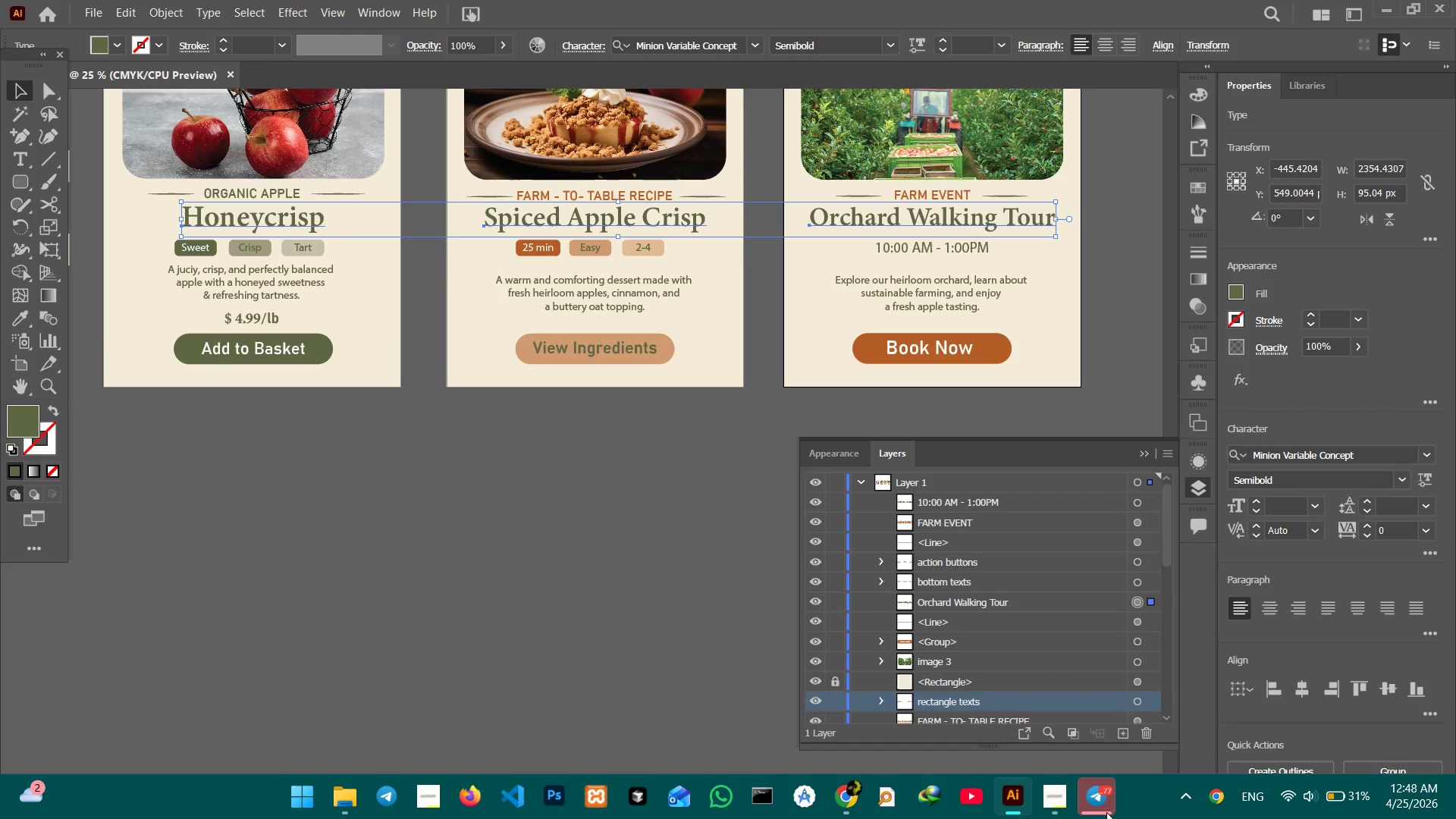 
left_click([1051, 802])